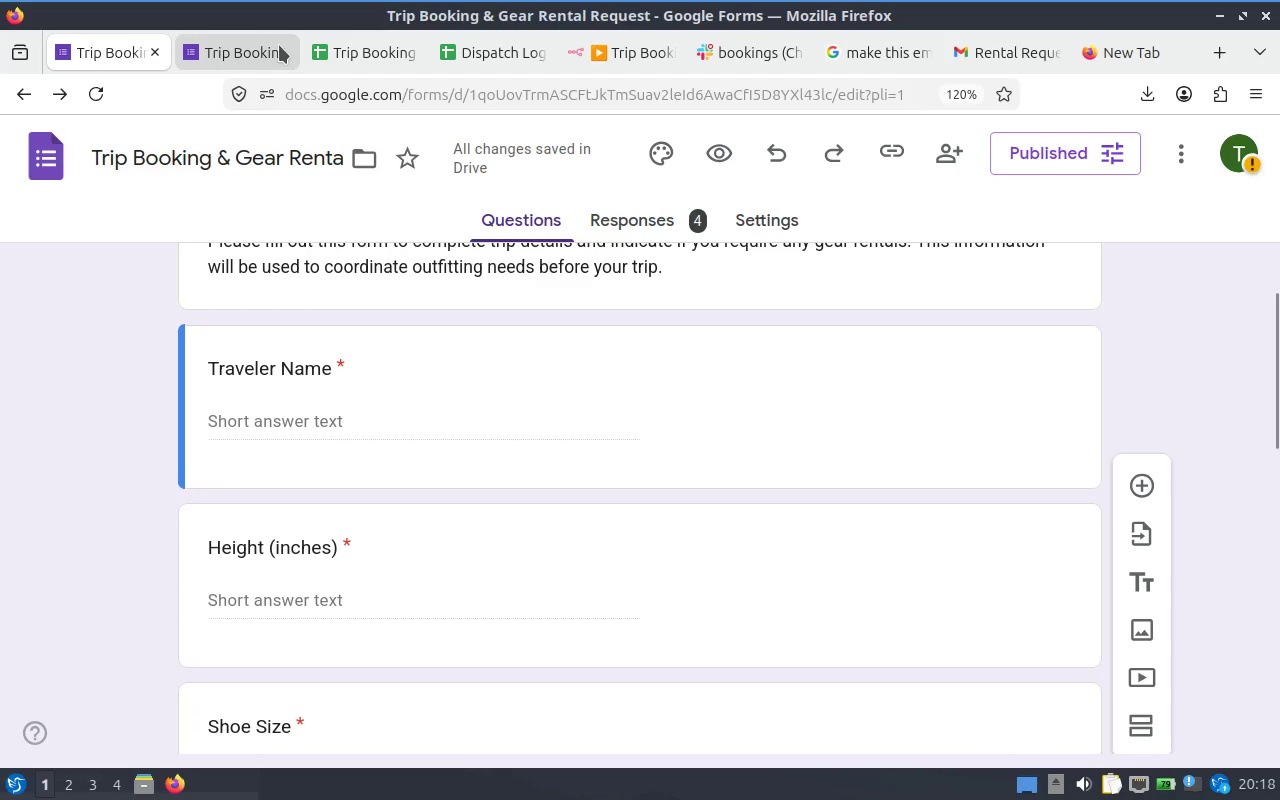 
left_click([231, 47])
 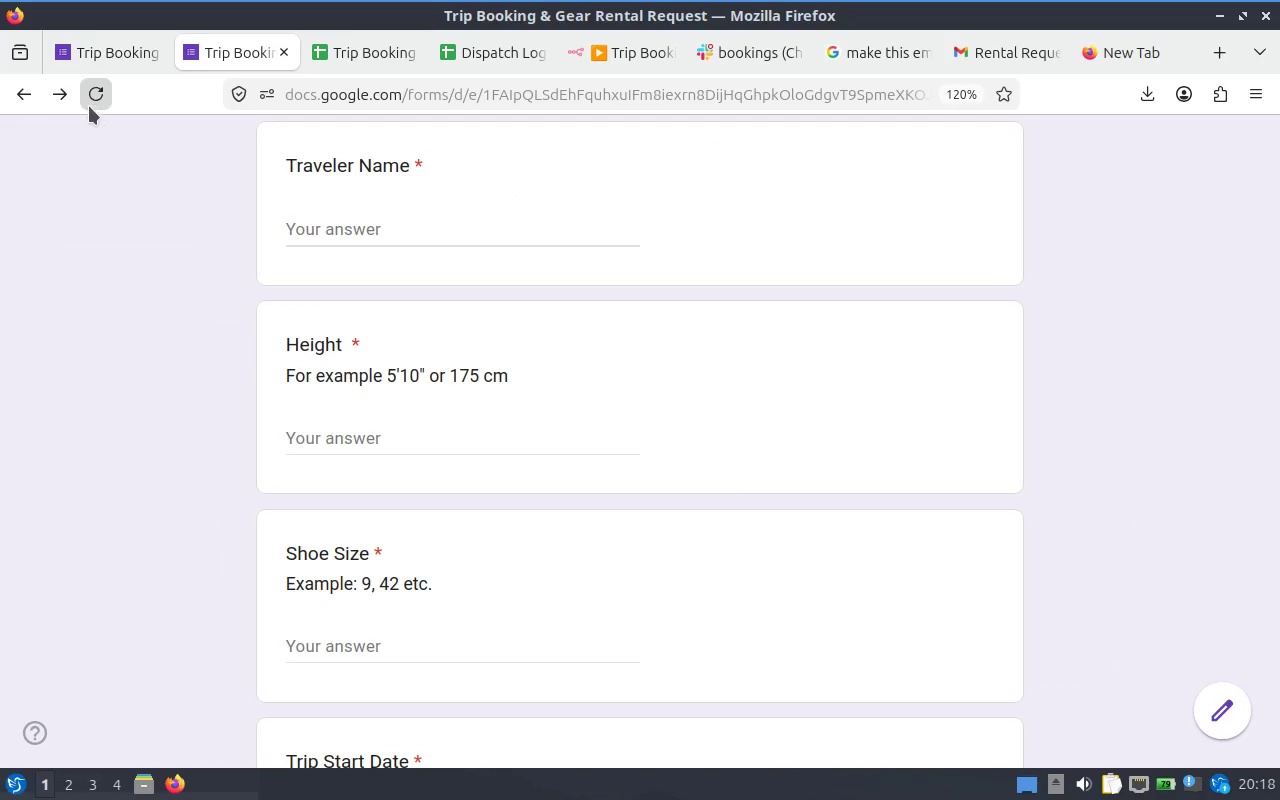 
left_click([92, 85])
 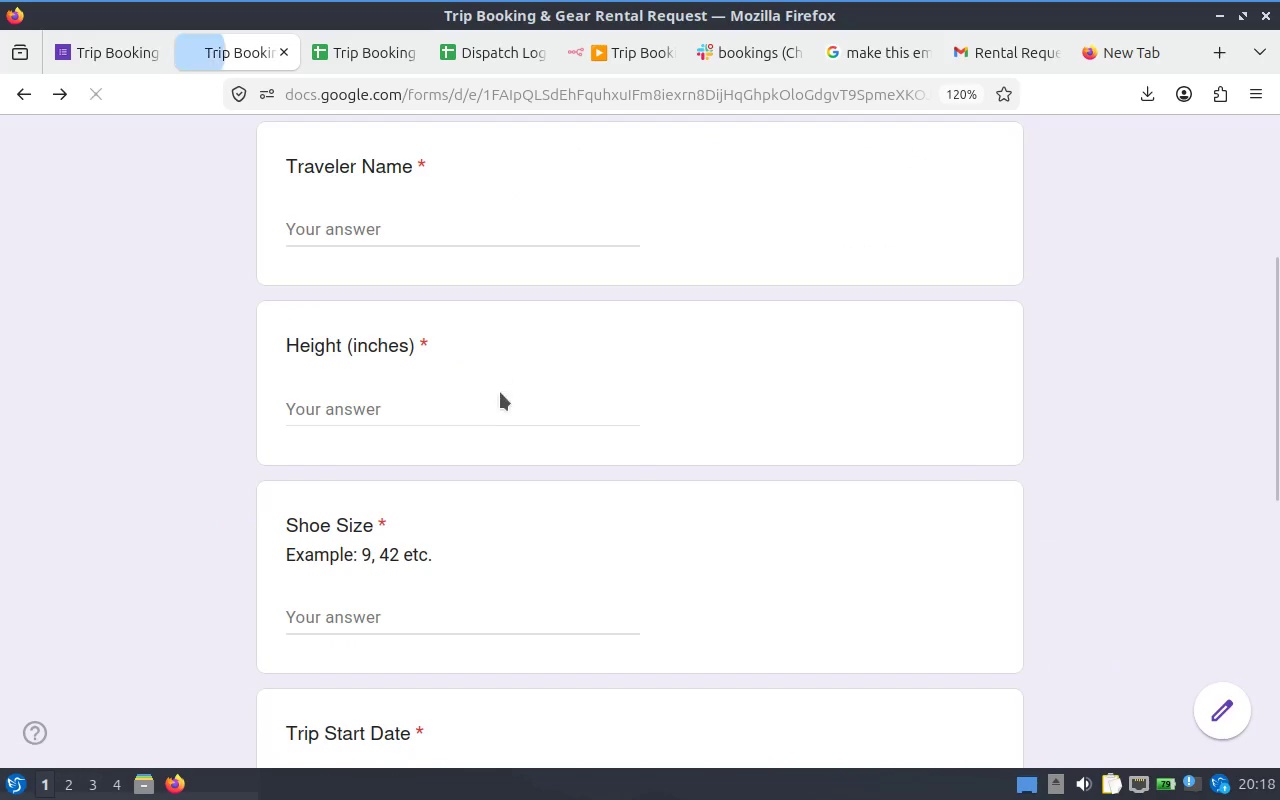 
scroll: coordinate [494, 443], scroll_direction: up, amount: 4.0
 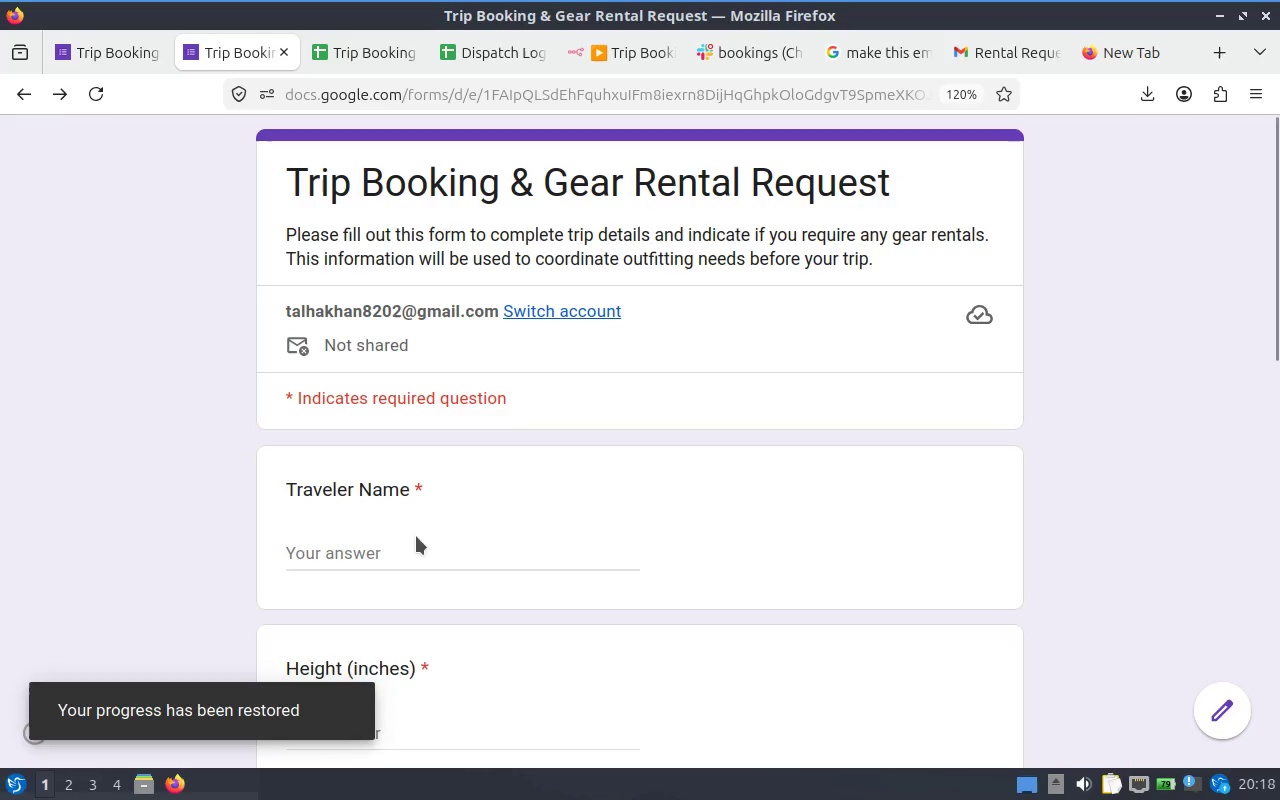 
left_click([415, 541])
 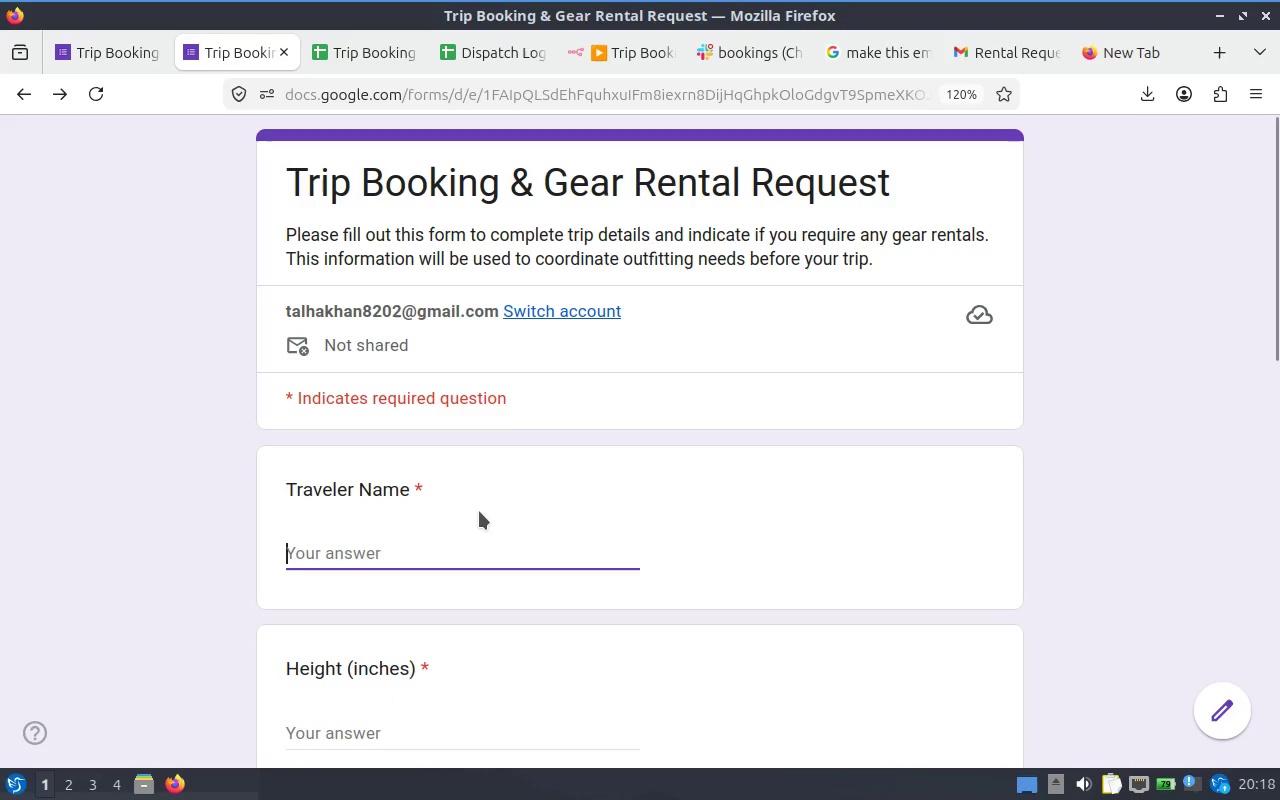 
type(test)
key(Tab)
 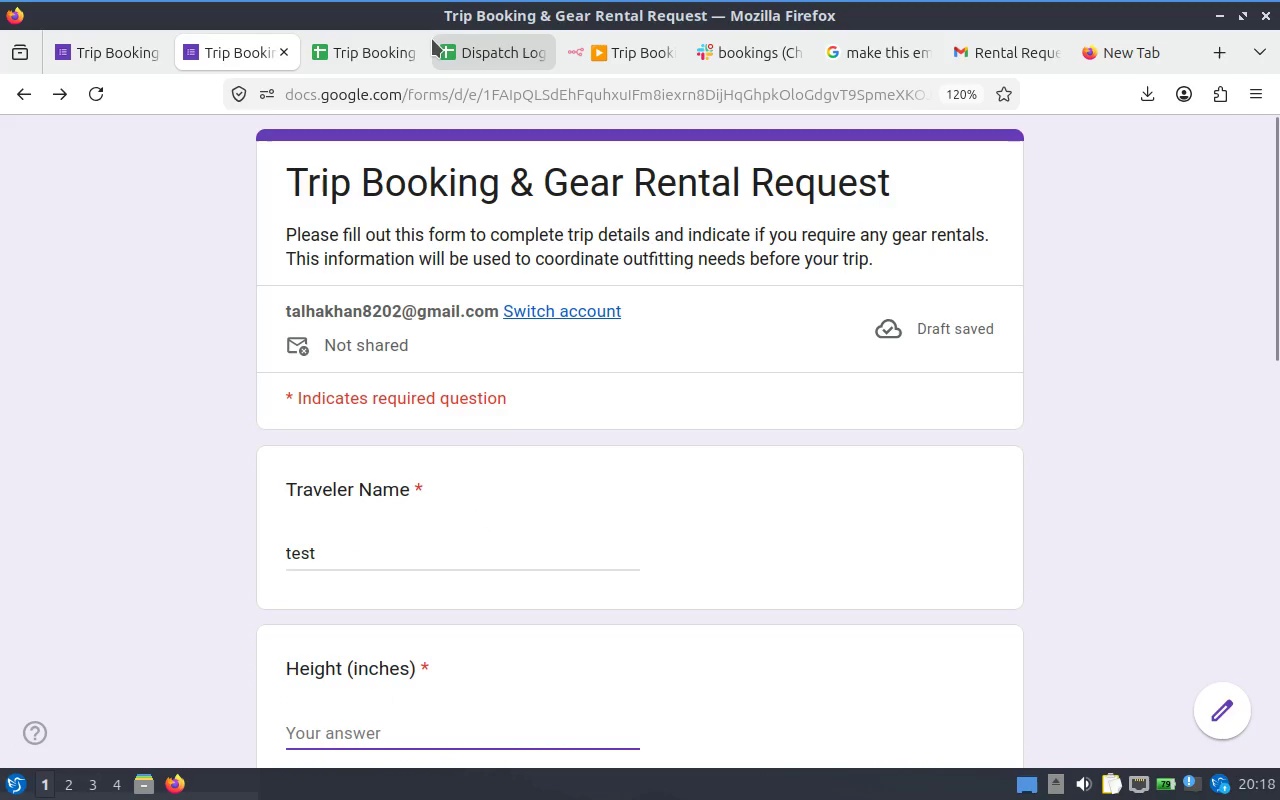 
wait(5.4)
 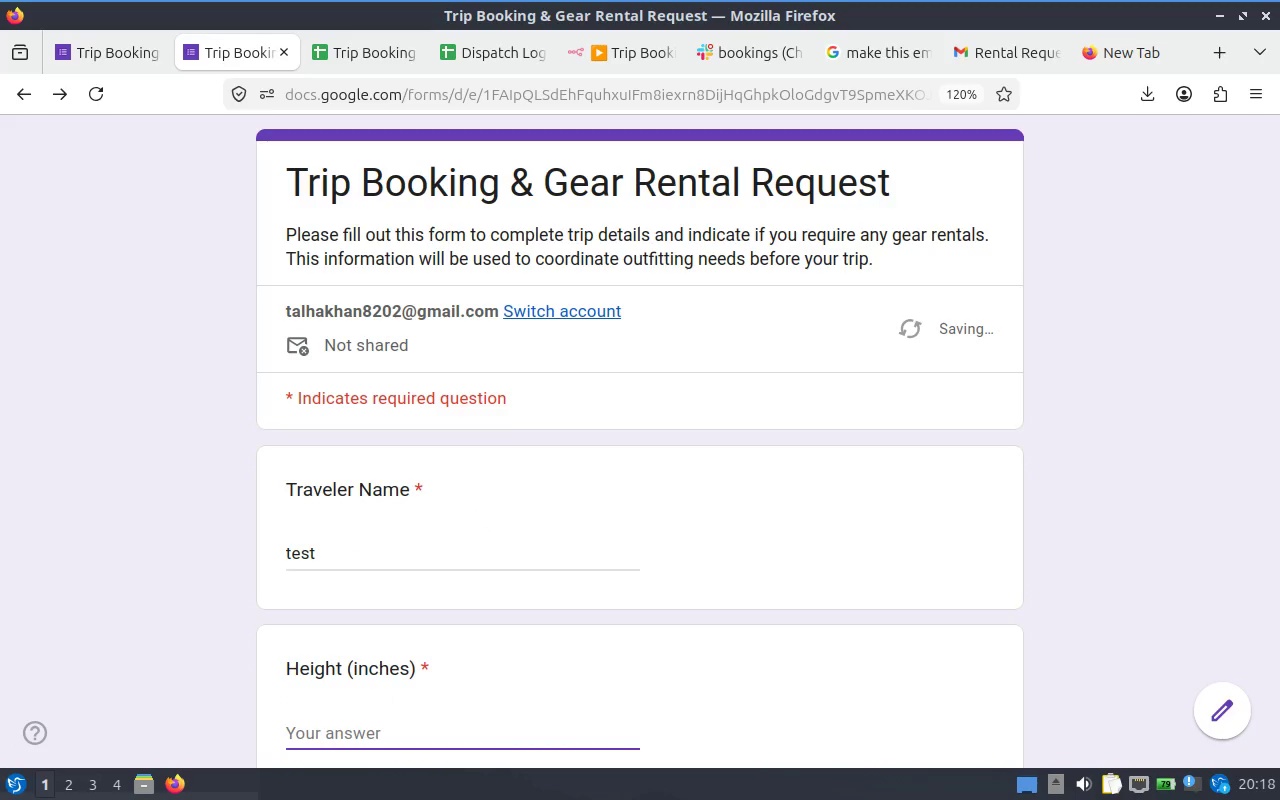 
right_click([211, 41])
 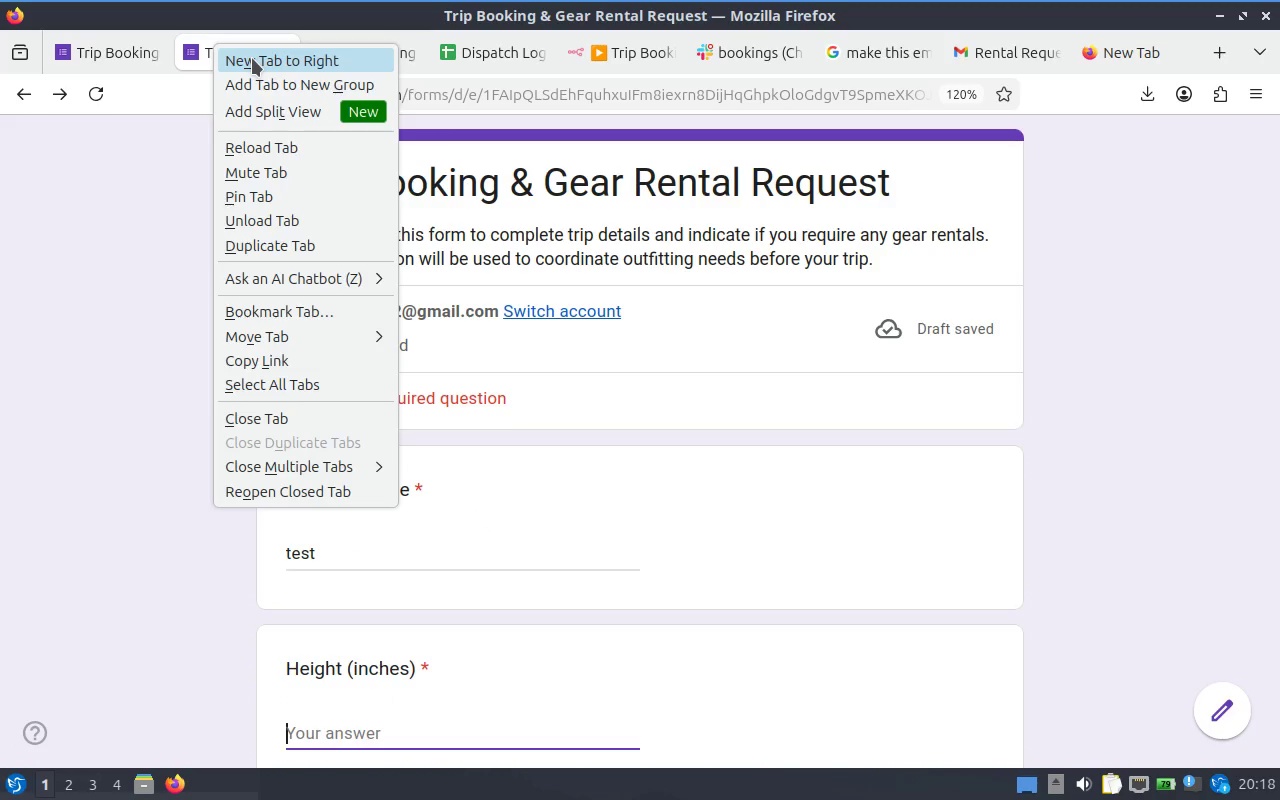 
left_click([252, 58])
 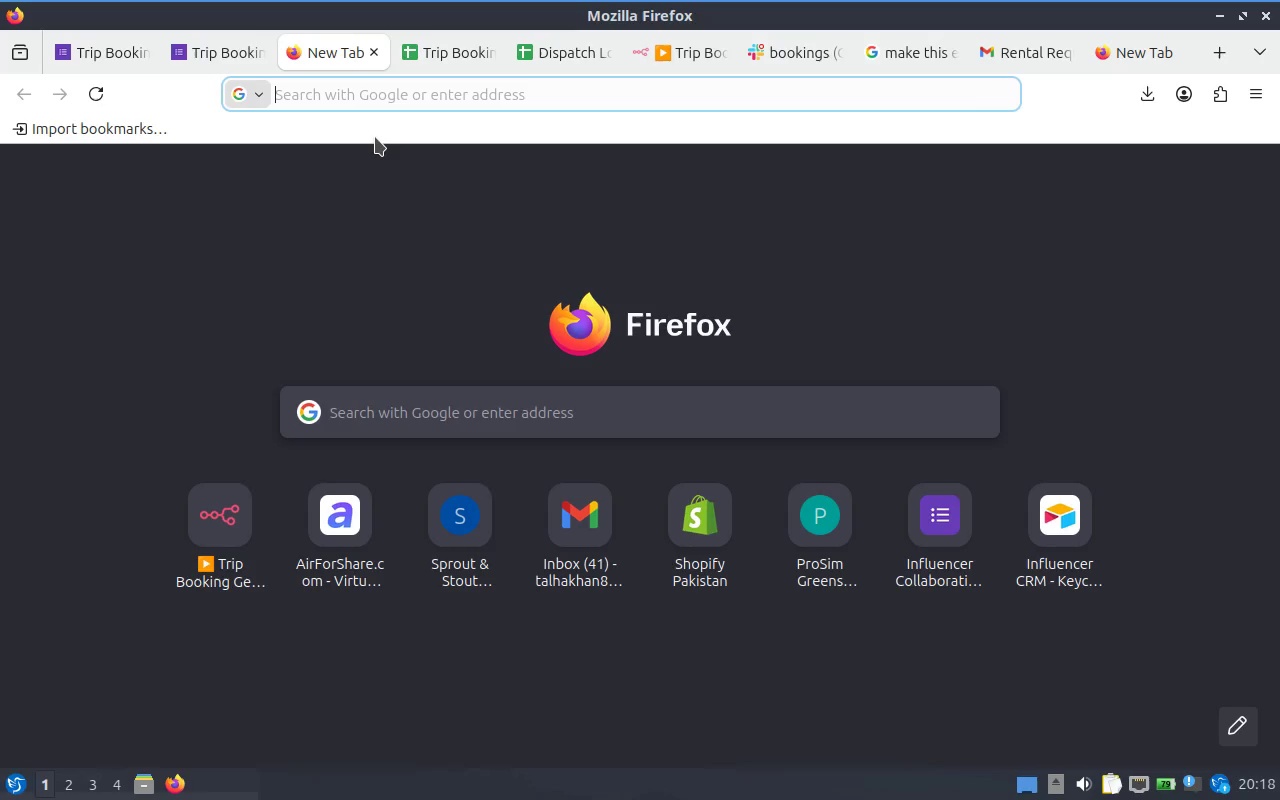 
type(5 ft to inches)
 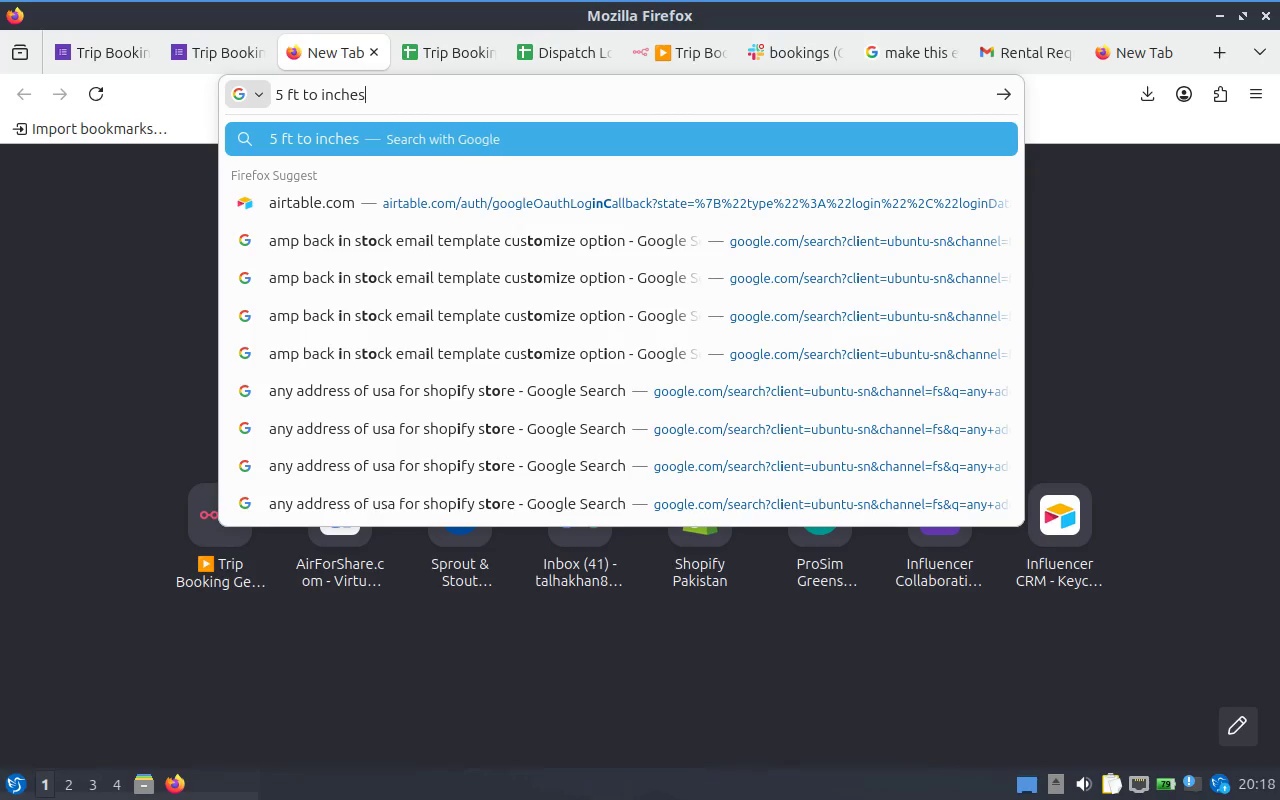 
key(Enter)
 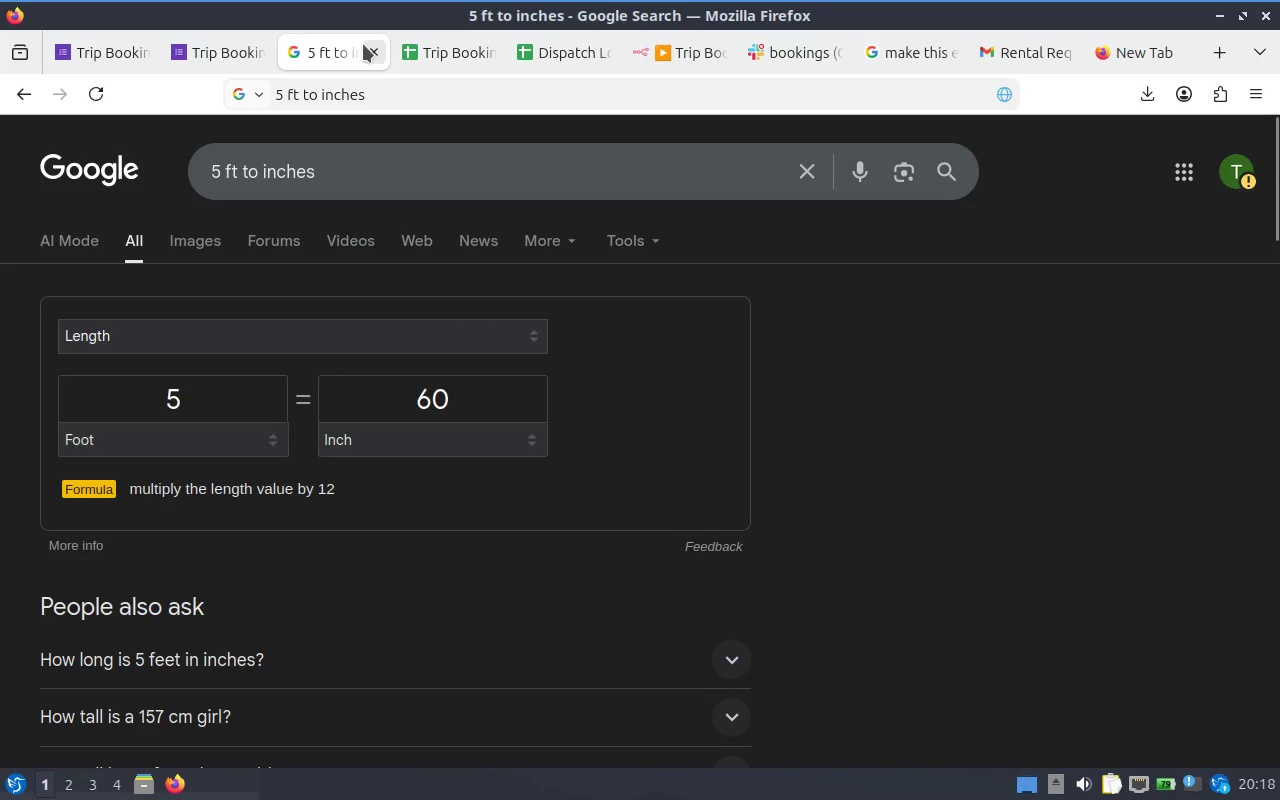 
left_click([375, 46])
 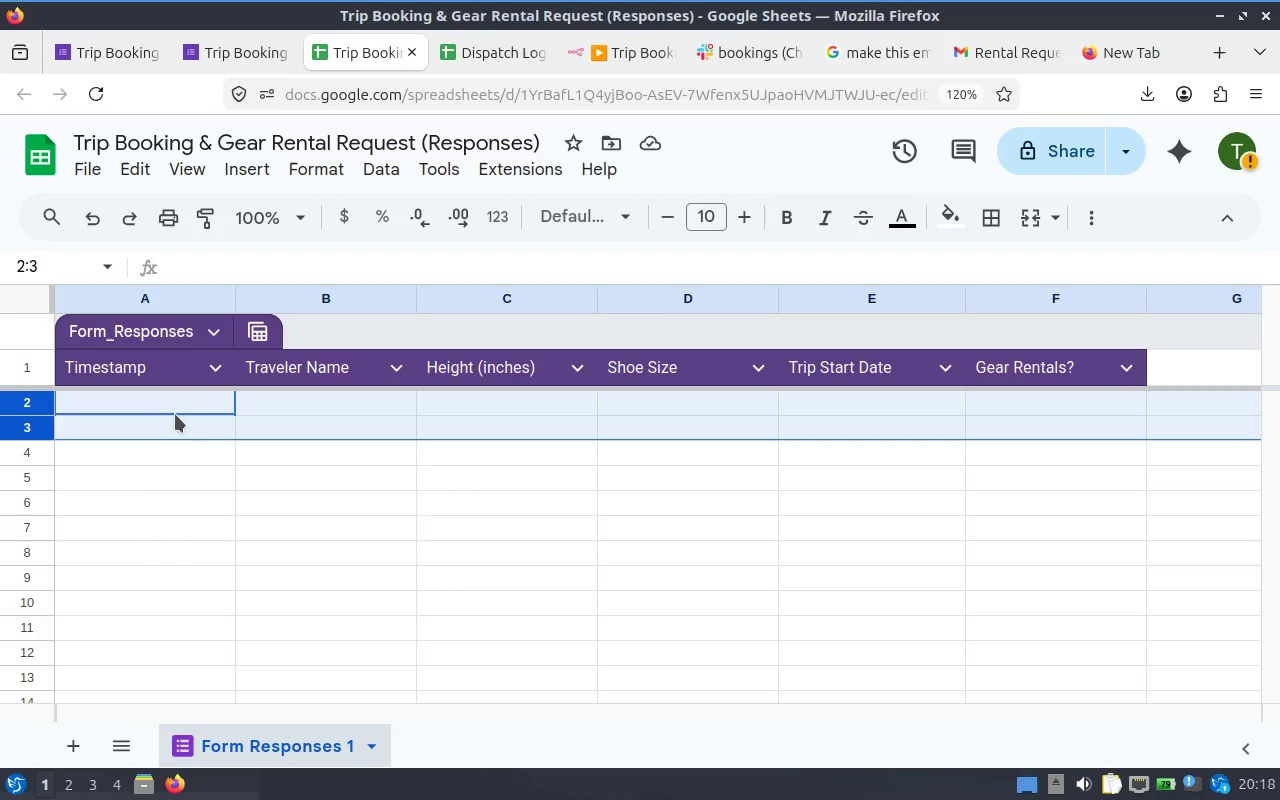 
left_click([242, 60])
 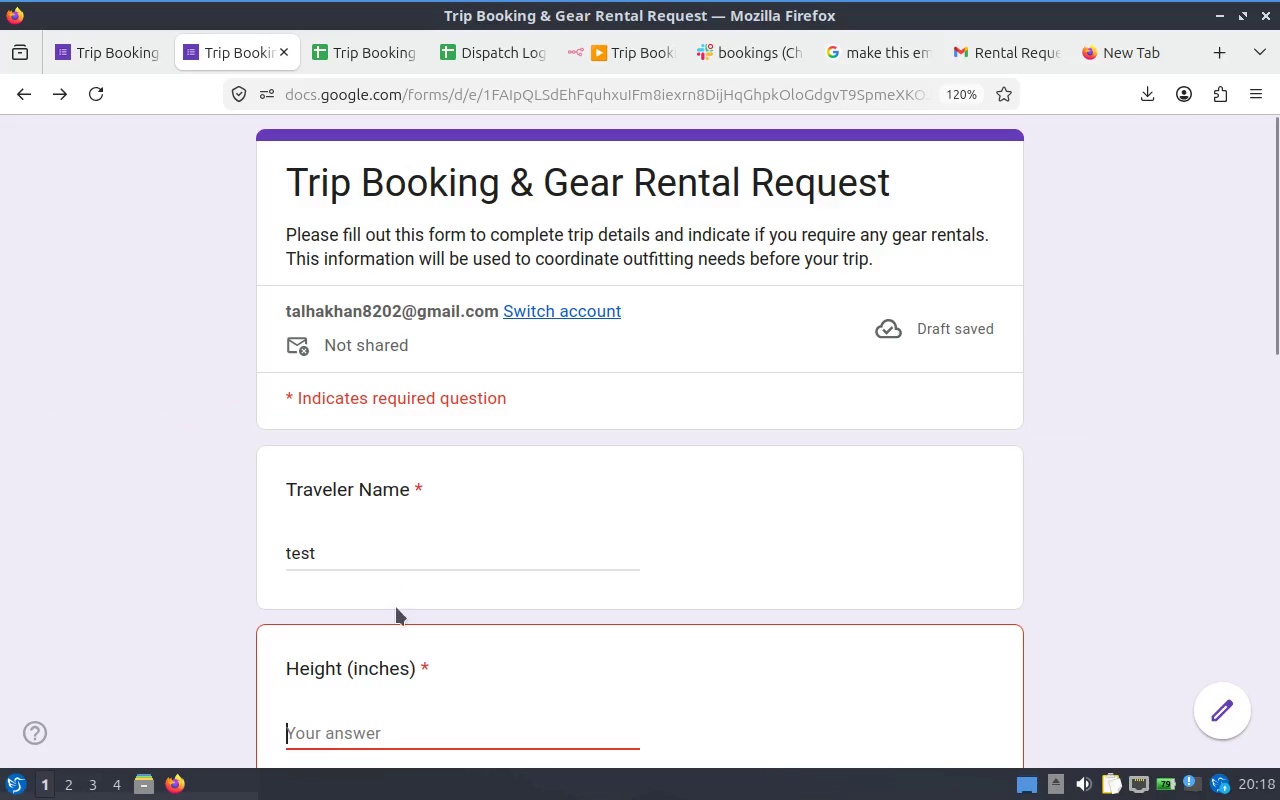 
scroll: coordinate [450, 401], scroll_direction: down, amount: 2.0
 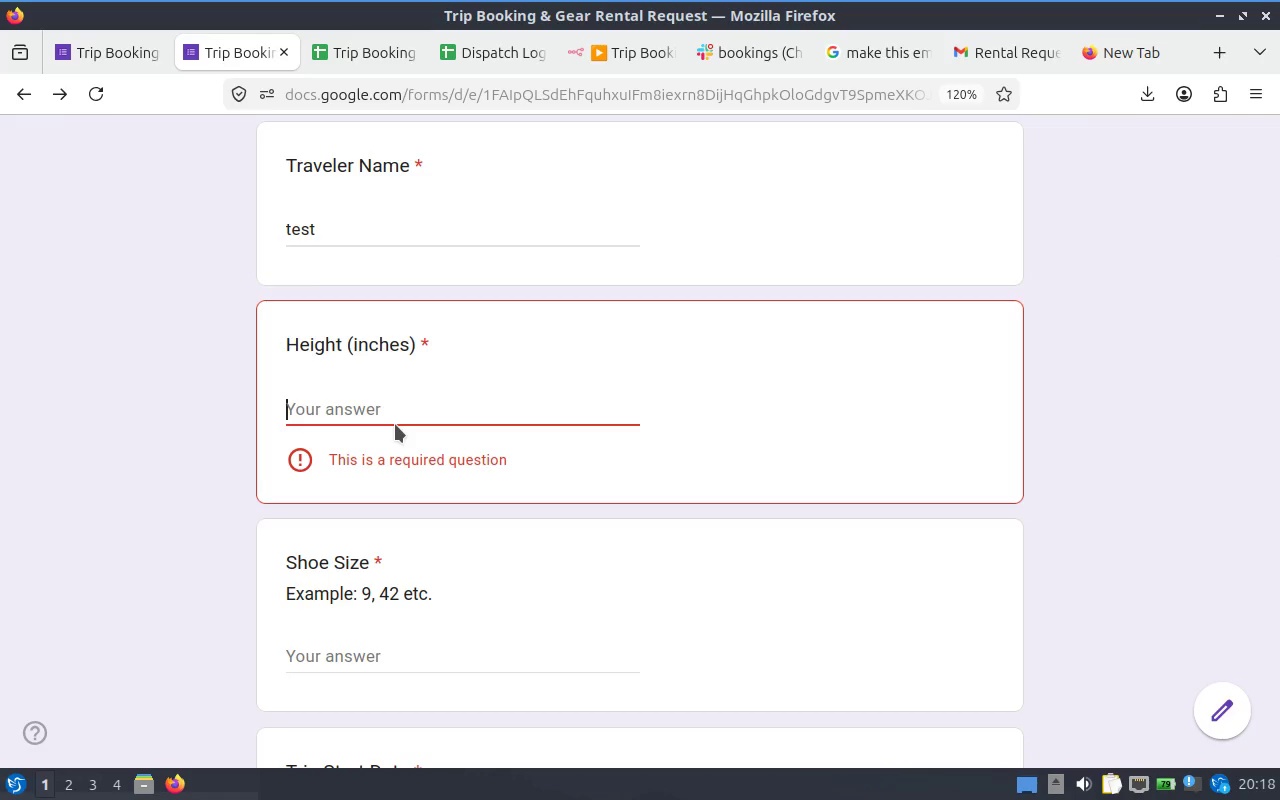 
type(68)
 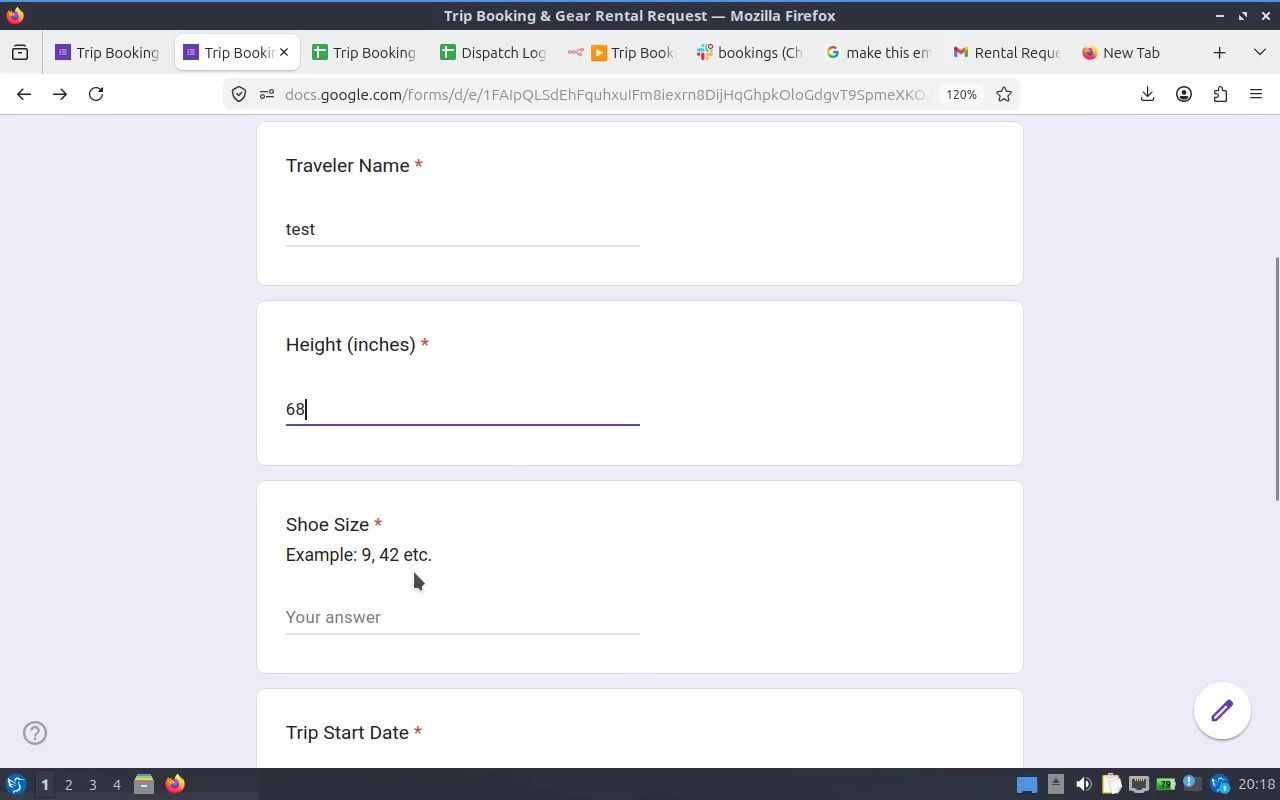 
left_click([410, 590])
 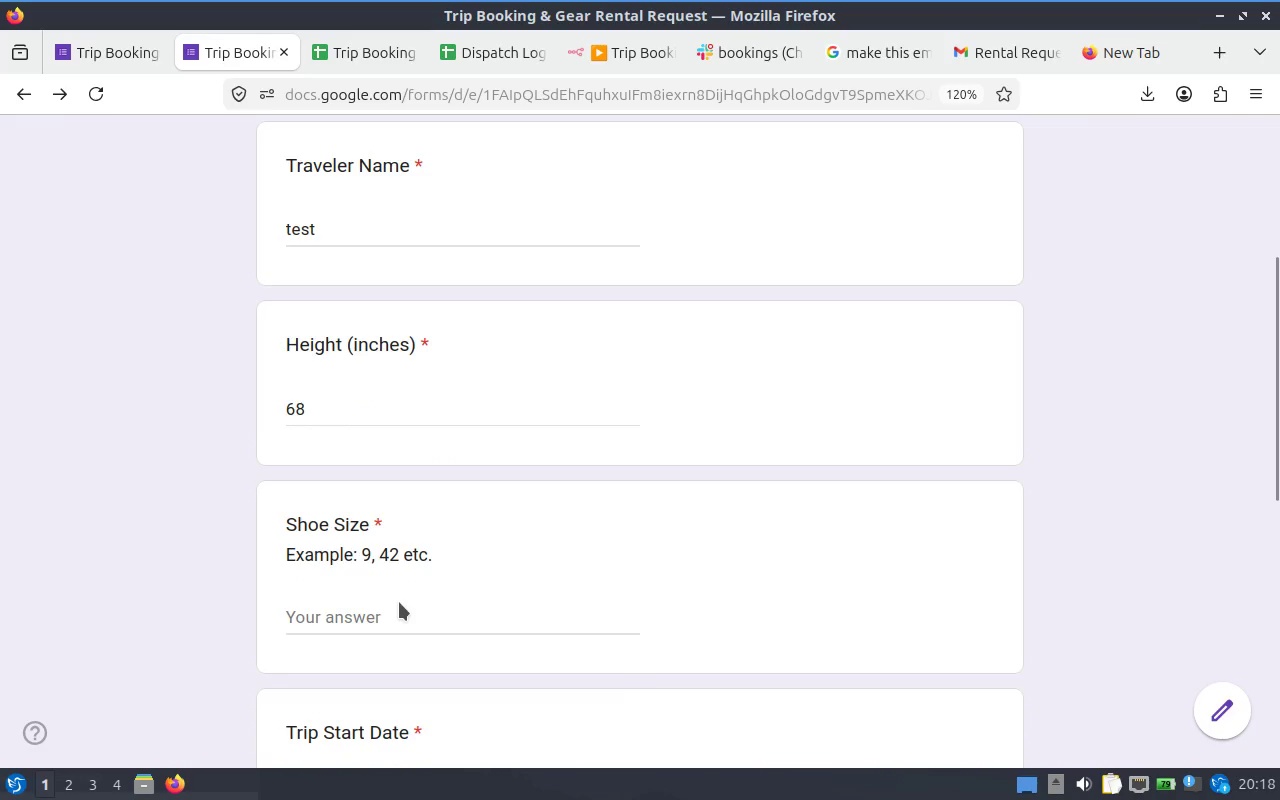 
left_click([399, 602])
 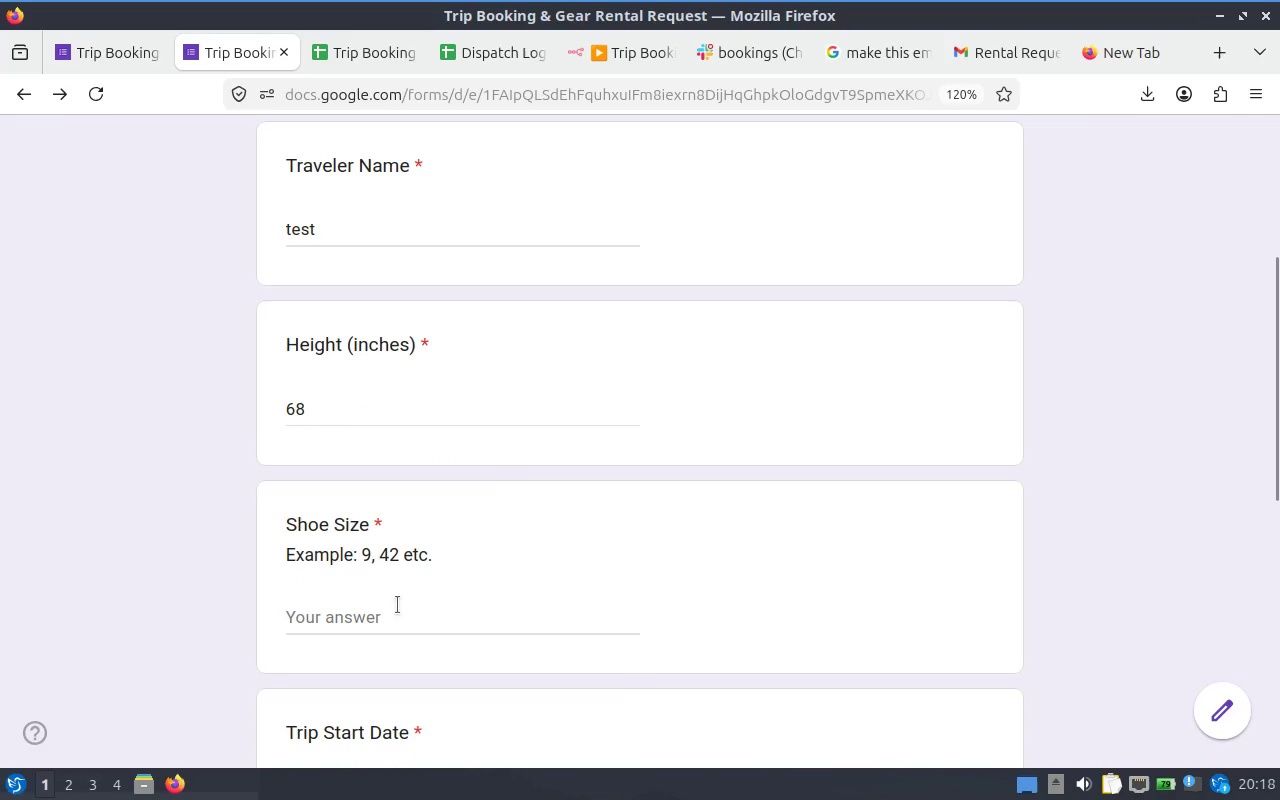 
left_click([397, 605])
 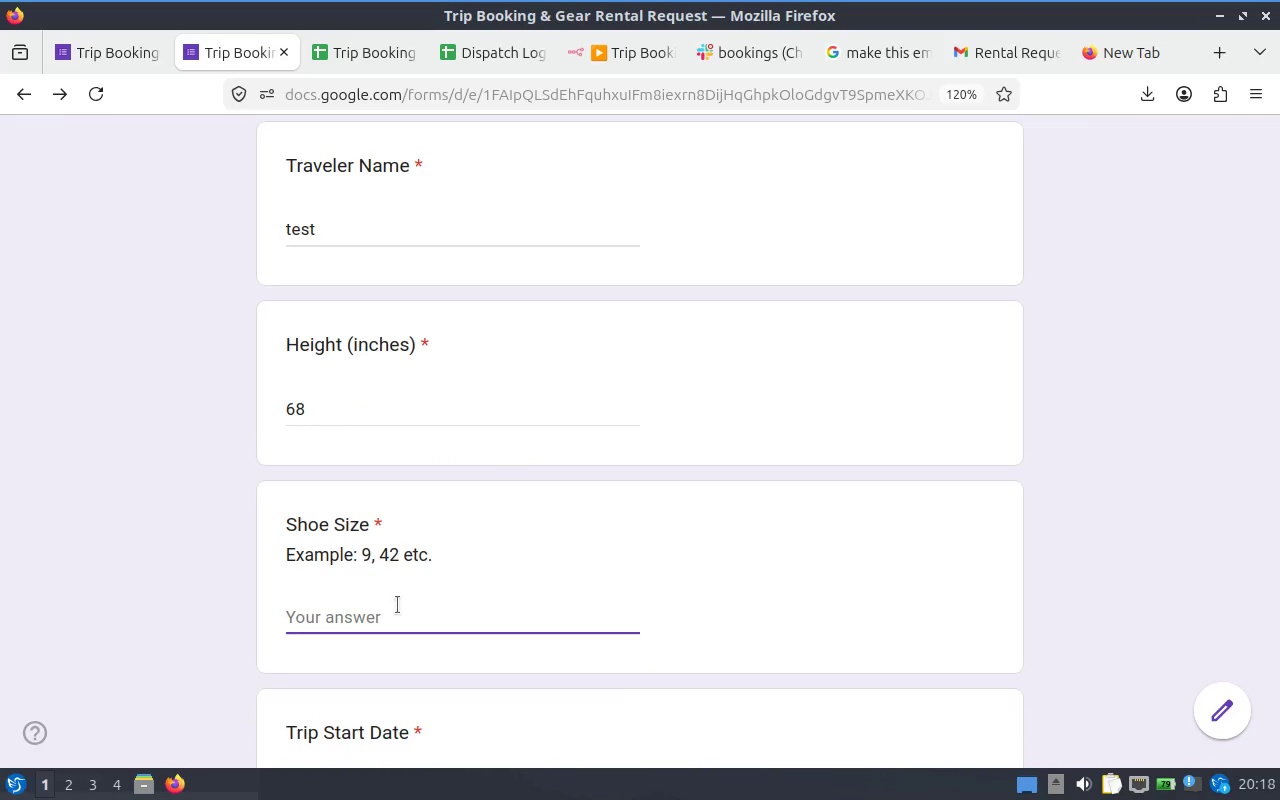 
type(42)
 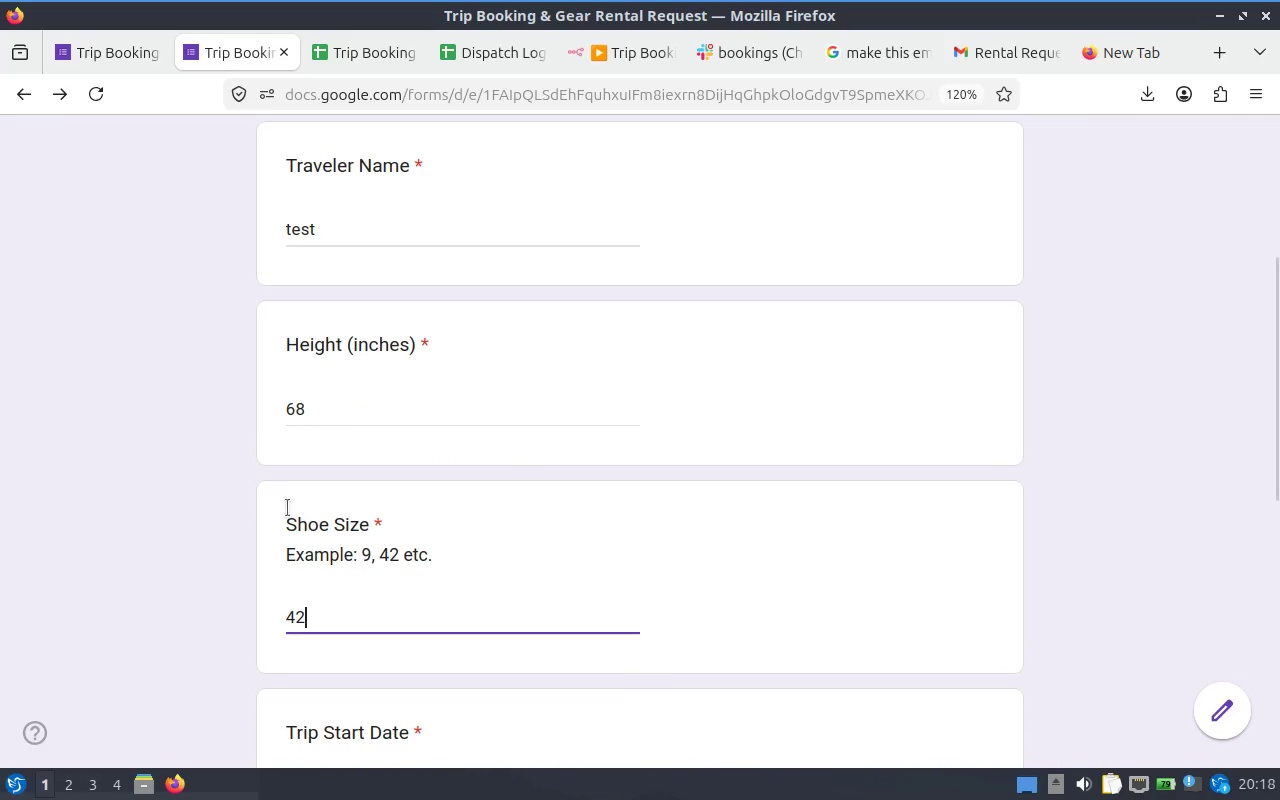 
scroll: coordinate [282, 492], scroll_direction: down, amount: 2.0
 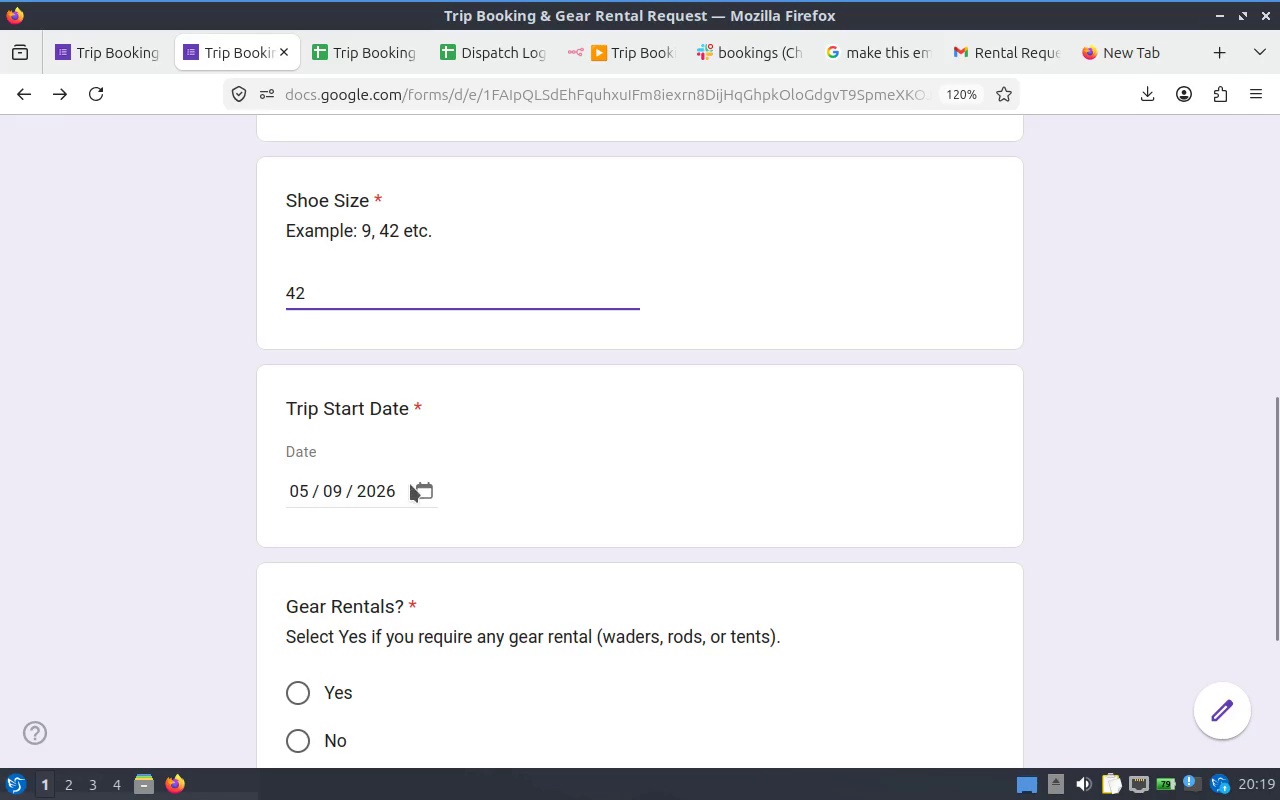 
left_click([423, 486])
 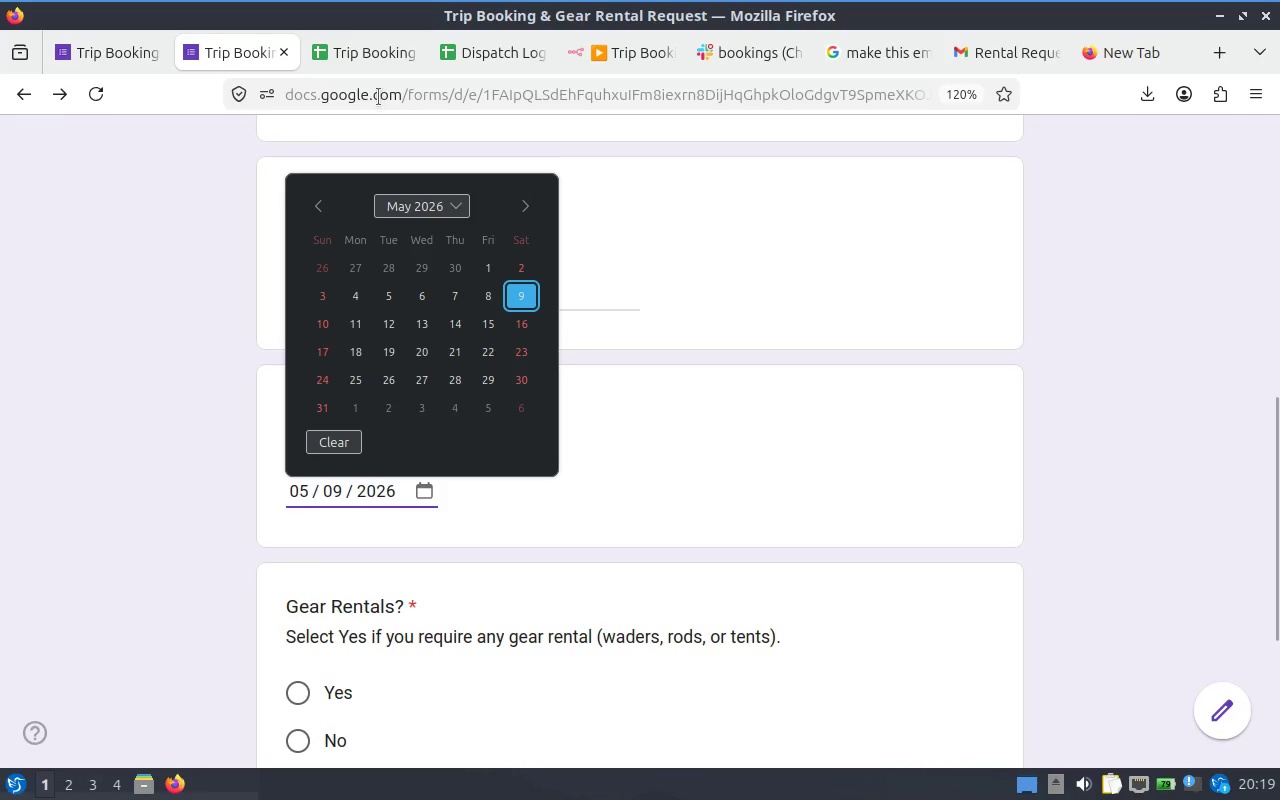 
right_click([224, 54])
 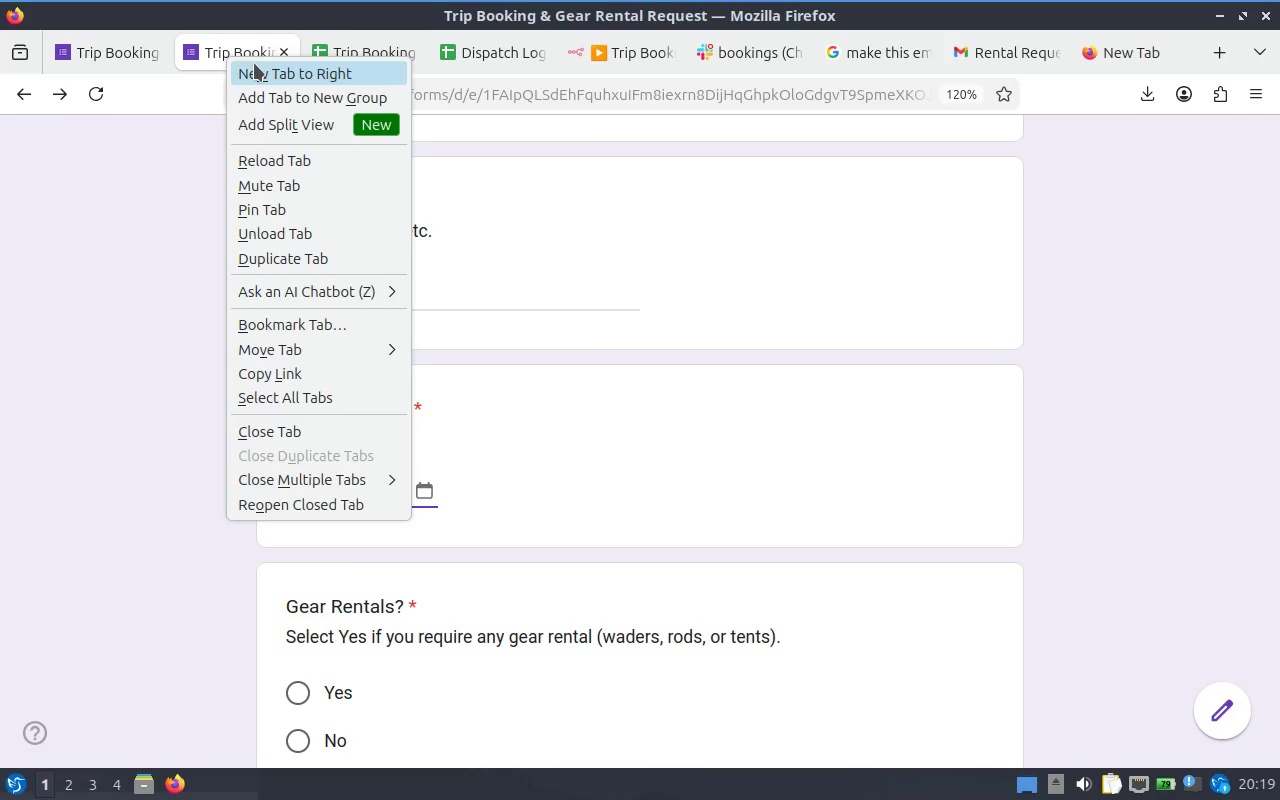 
left_click([254, 63])
 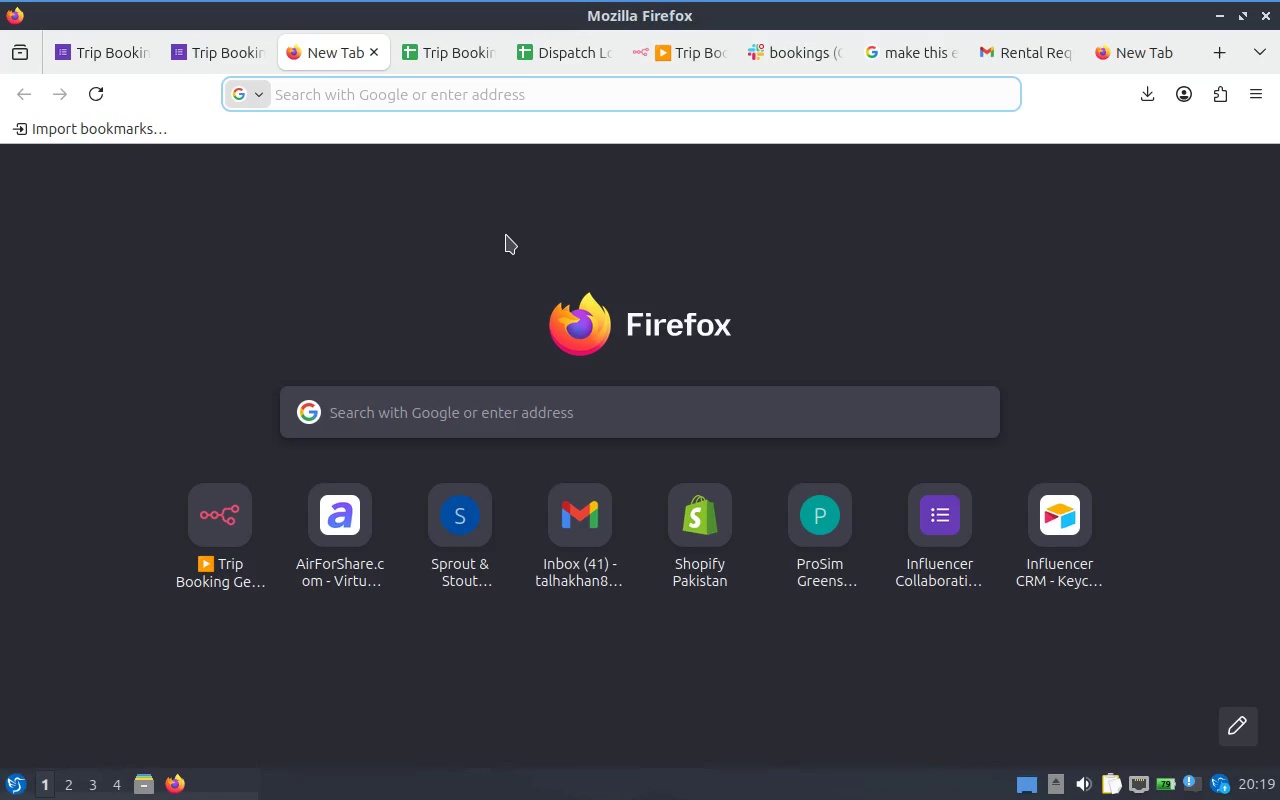 
type(date after 7 days)
 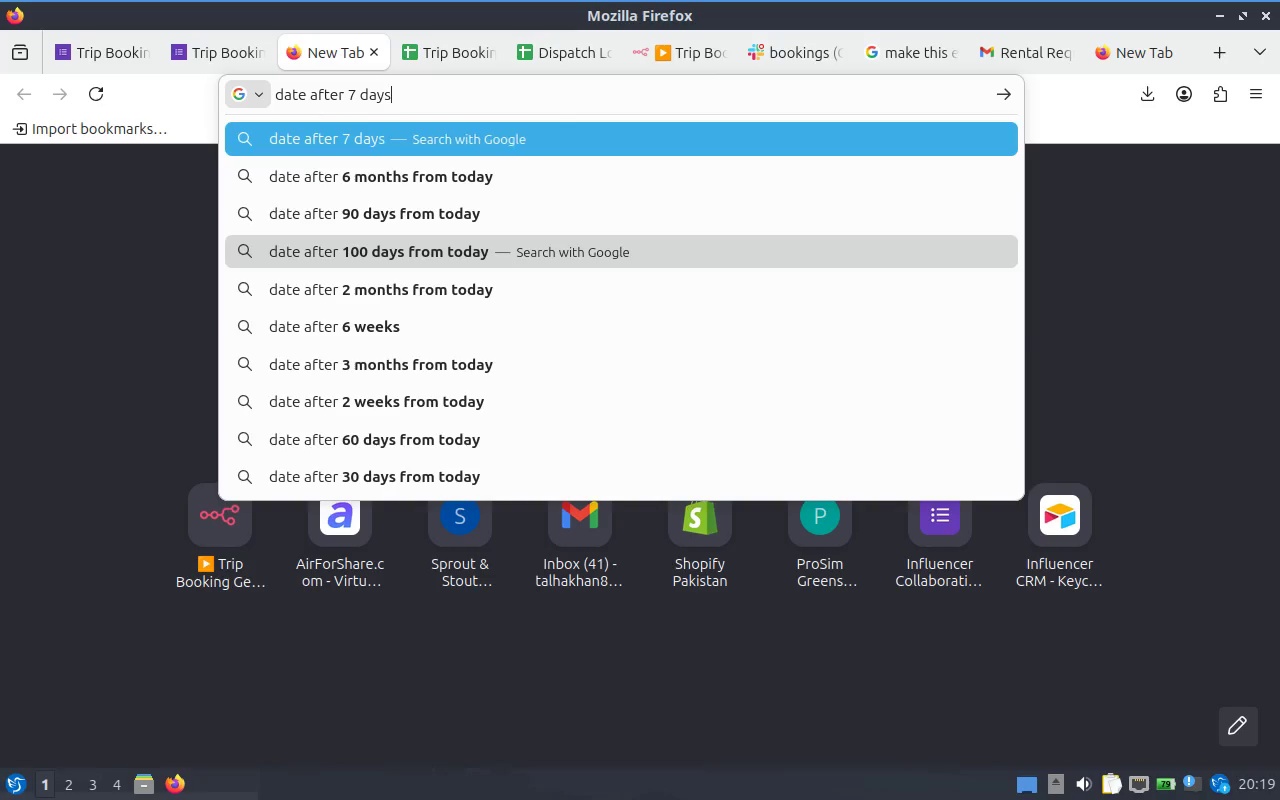 
key(Enter)
 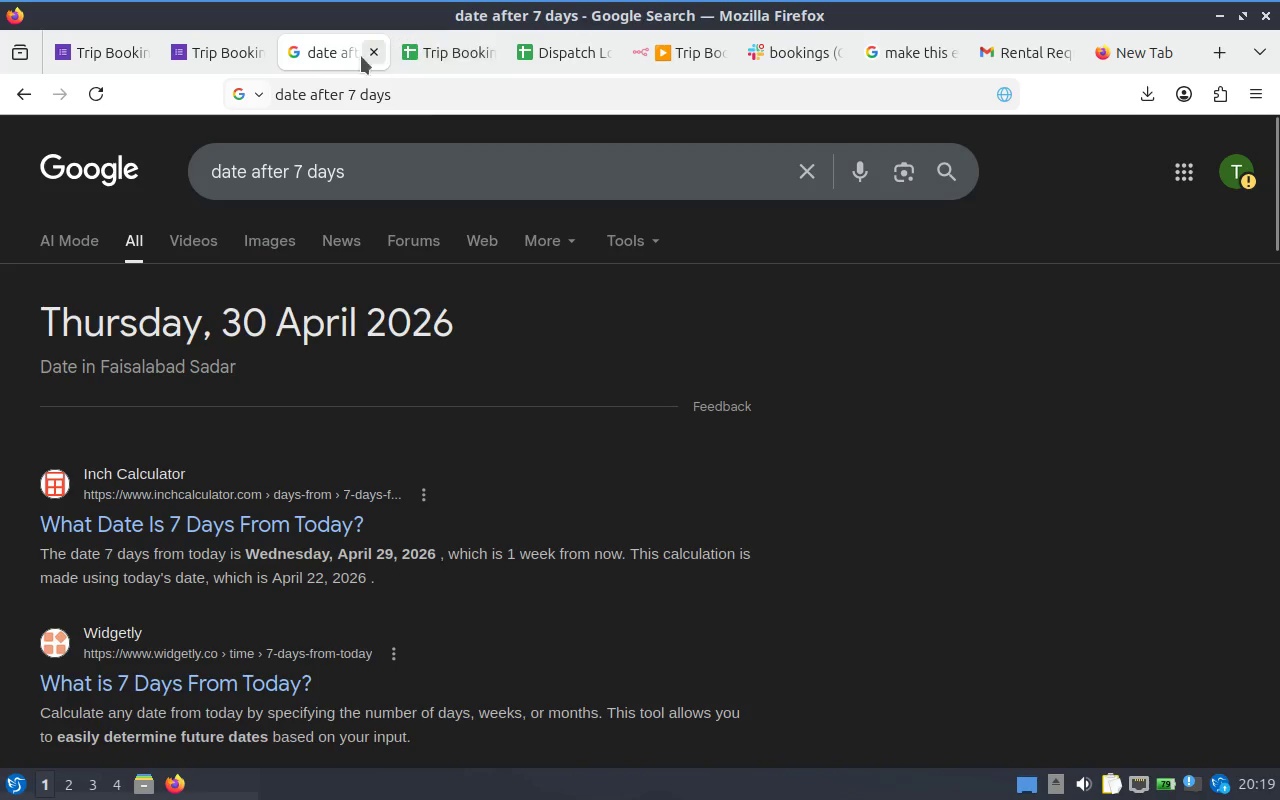 
left_click_drag(start_coordinate=[295, 166], to_coordinate=[304, 165])
 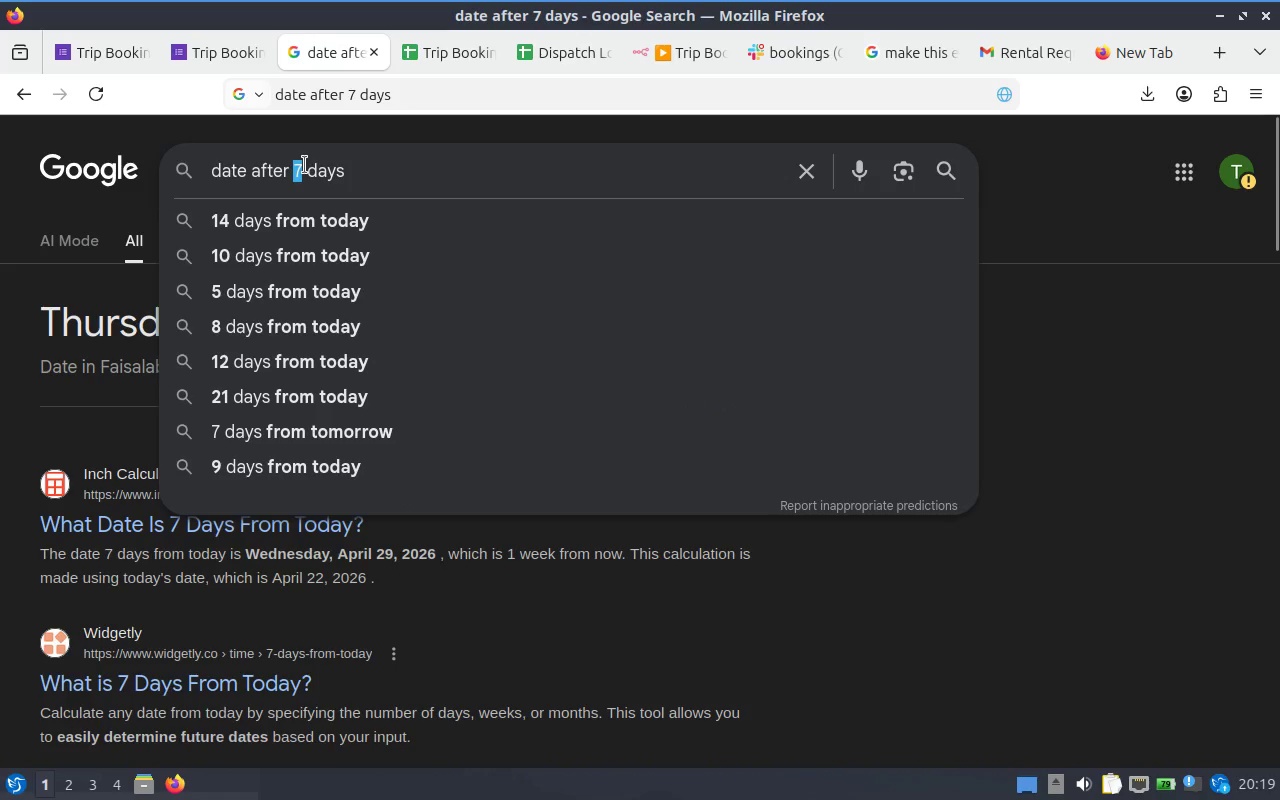 
type(14)
 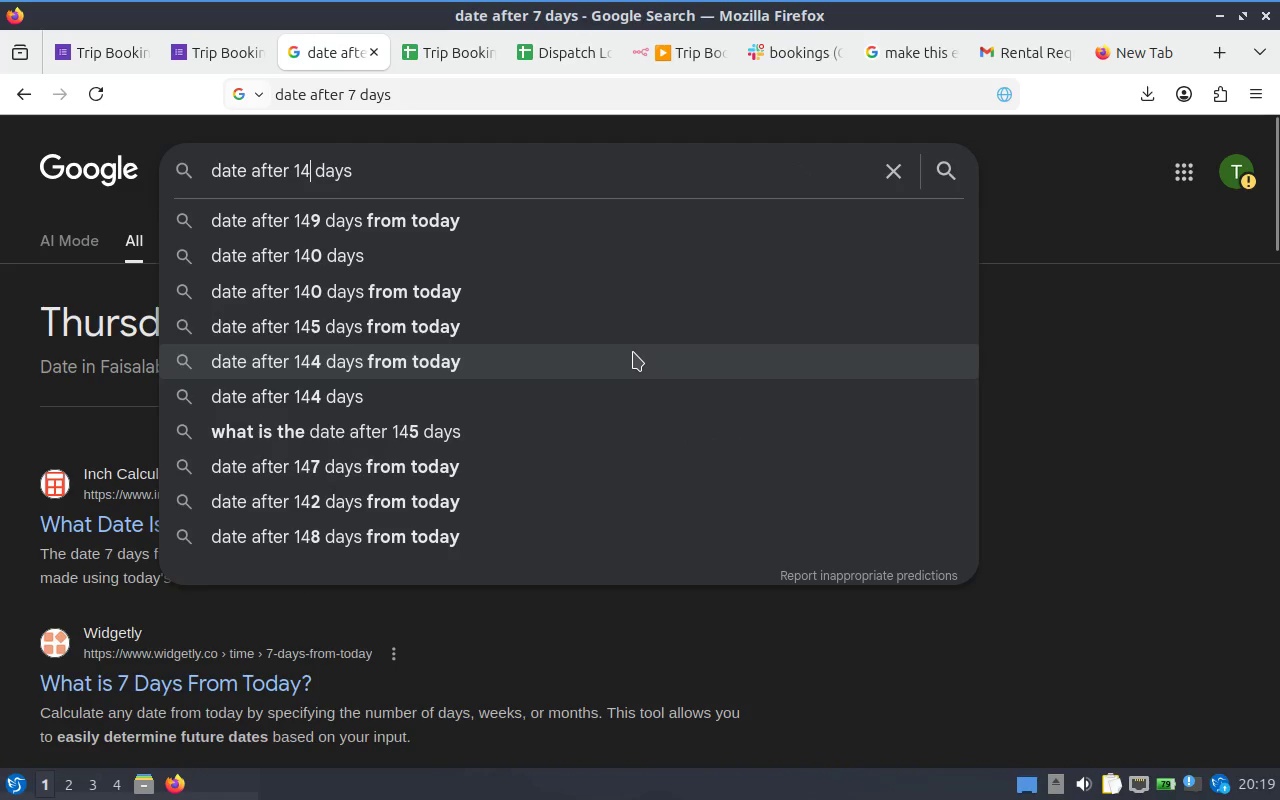 
key(Enter)
 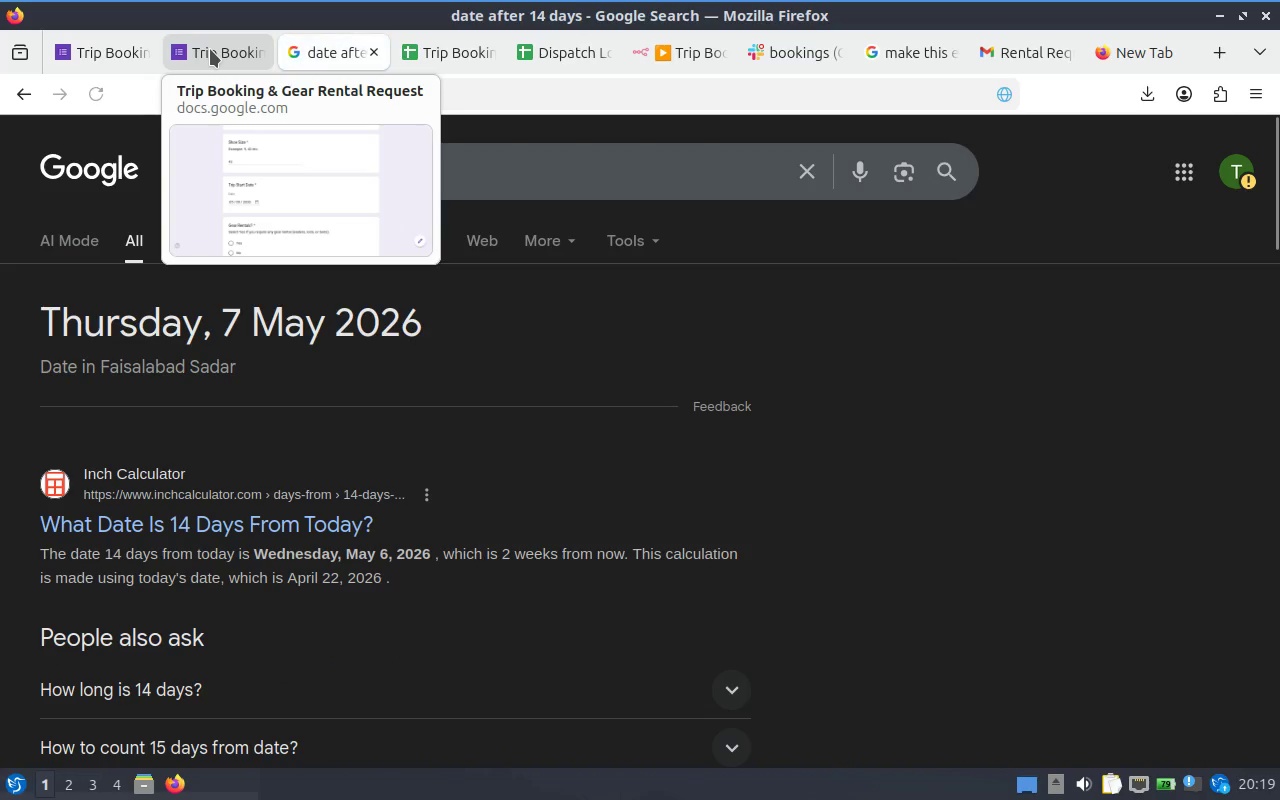 
left_click([210, 49])
 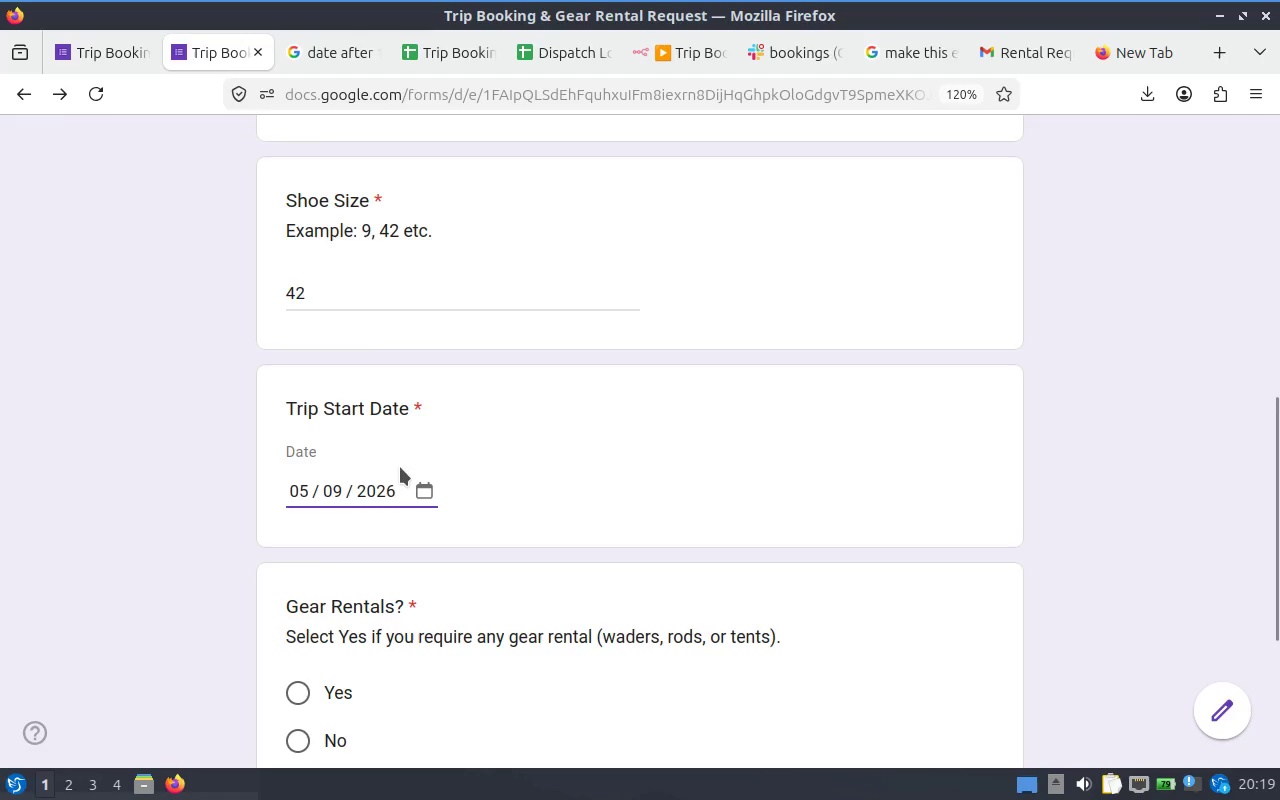 
left_click([413, 477])
 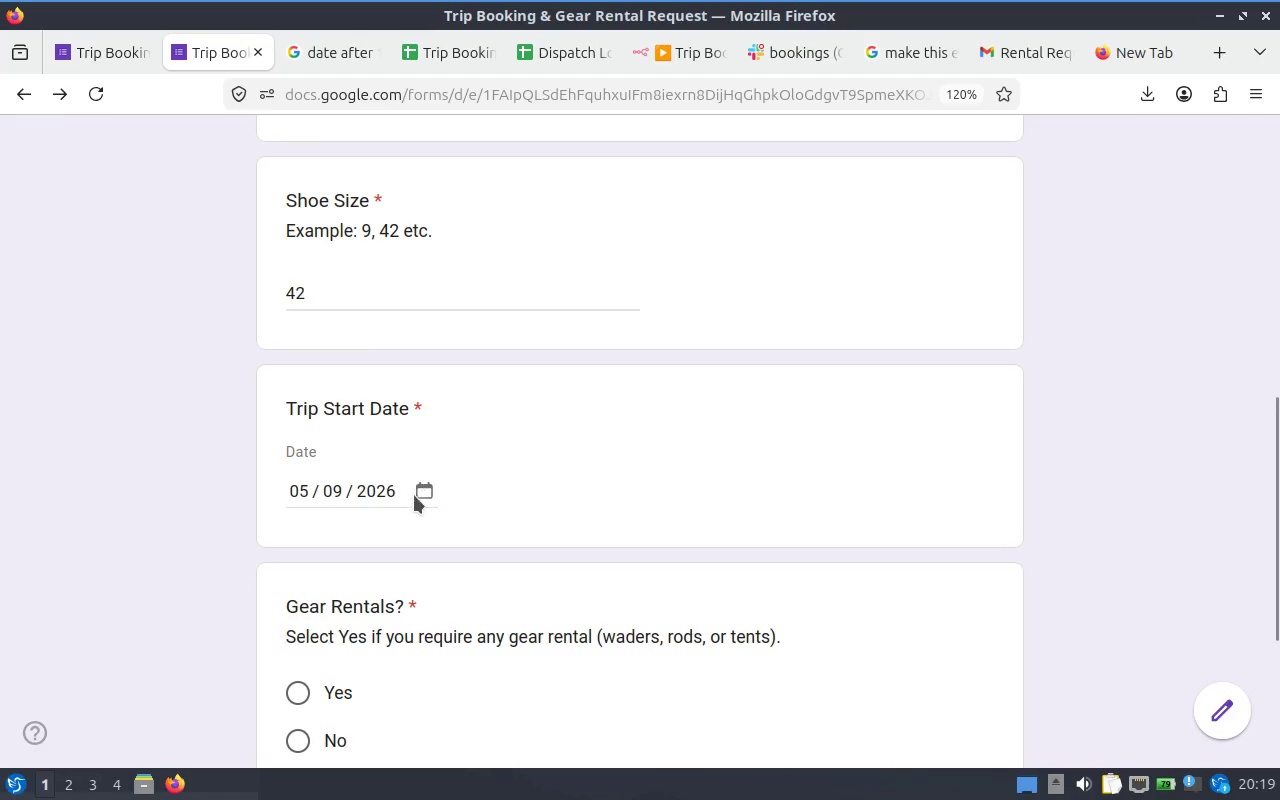 
left_click([415, 497])
 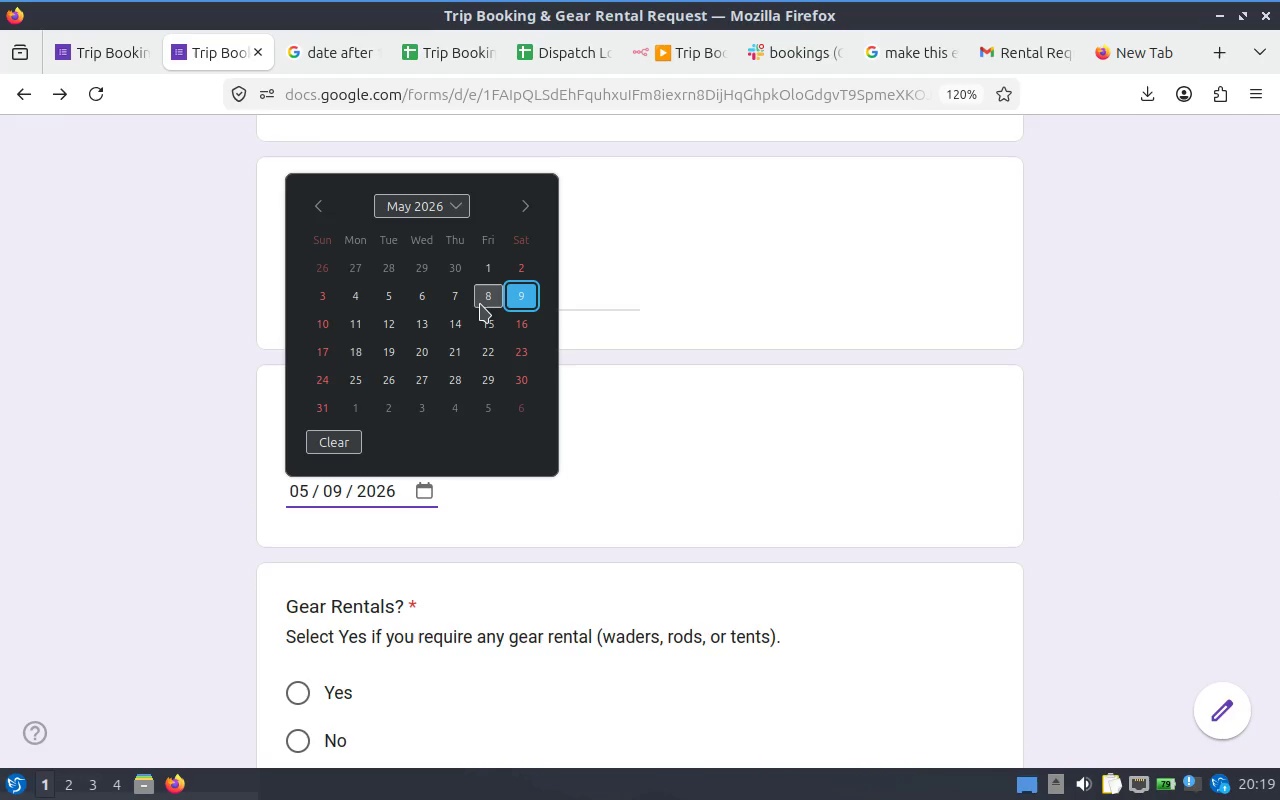 
wait(7.16)
 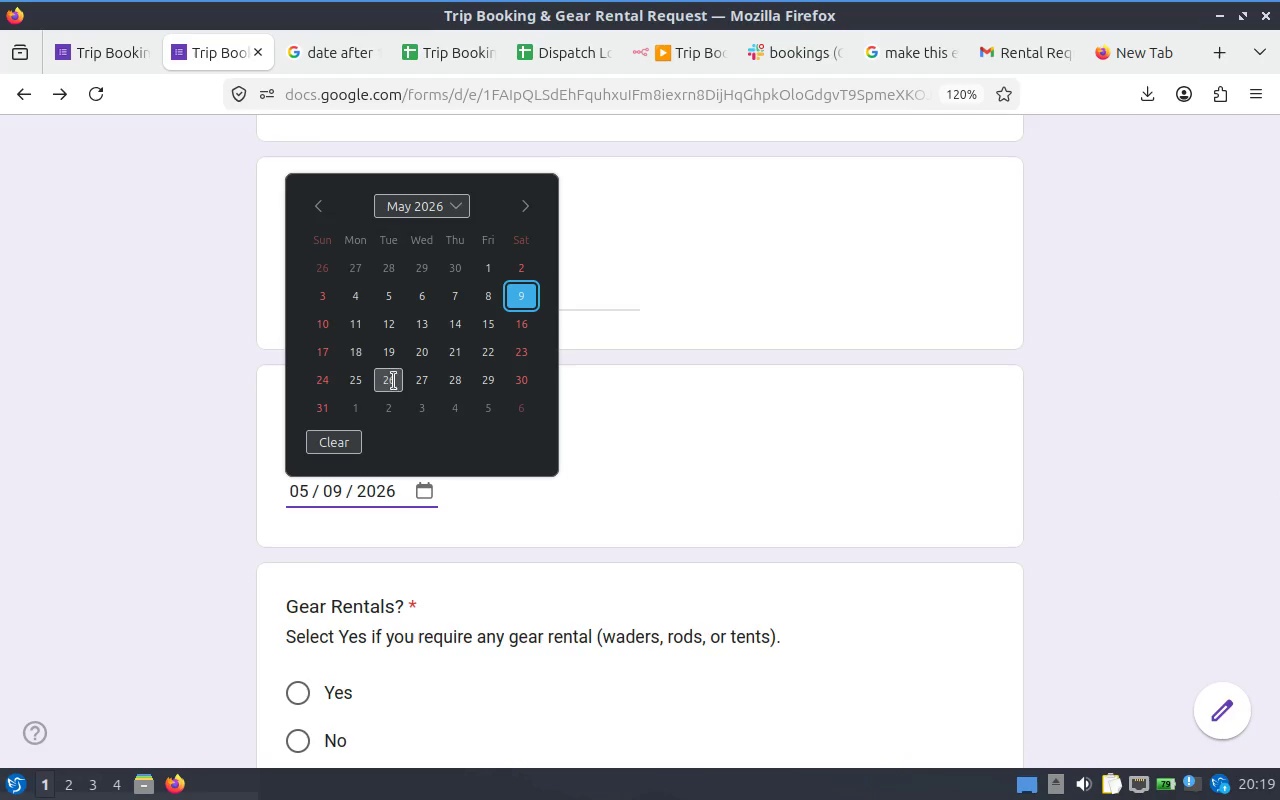 
scroll: coordinate [322, 361], scroll_direction: down, amount: 2.0
 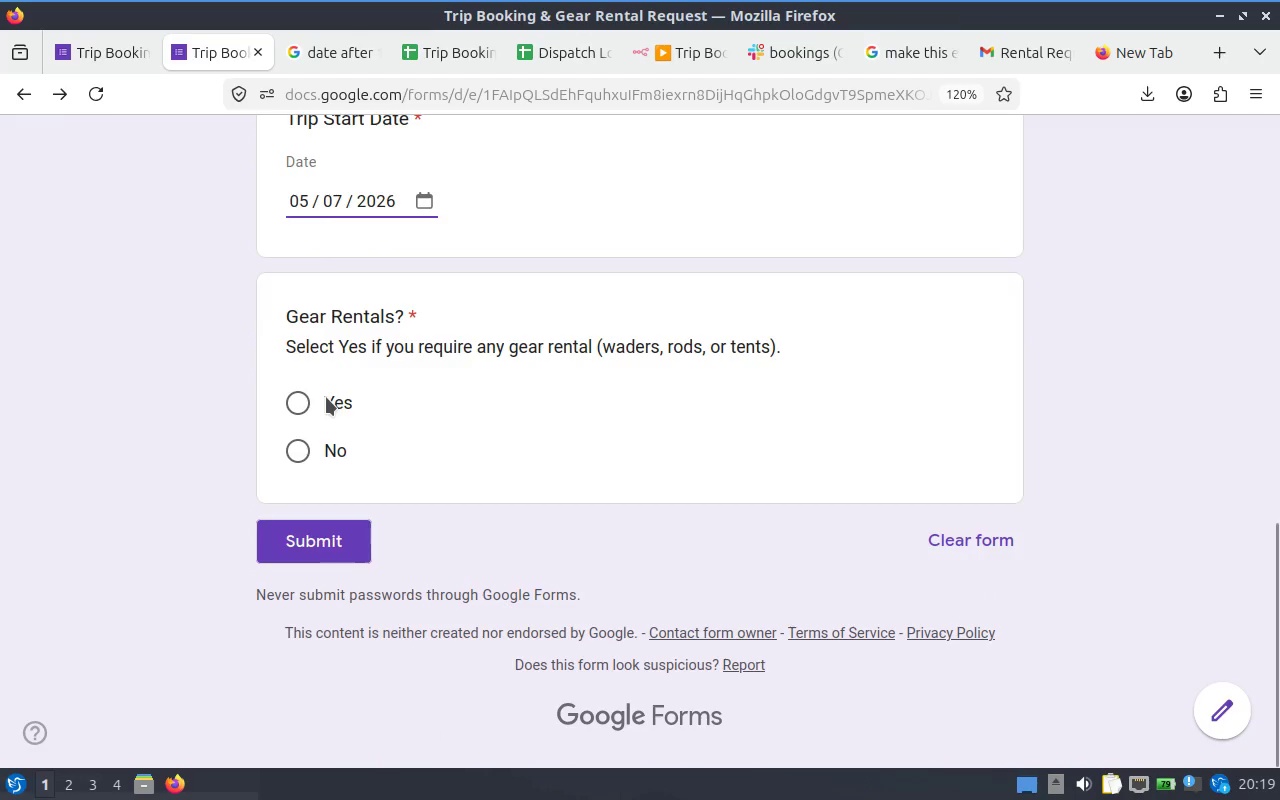 
left_click([326, 397])
 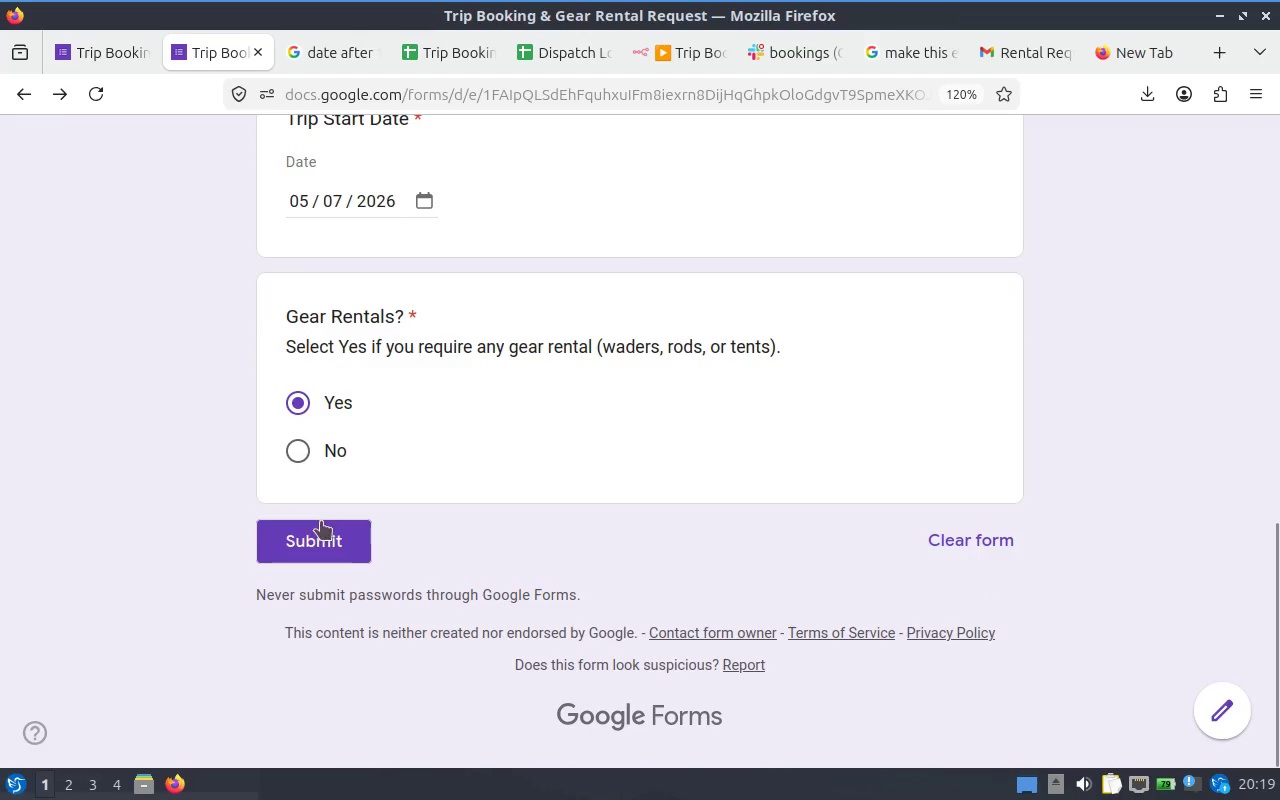 
left_click([320, 525])
 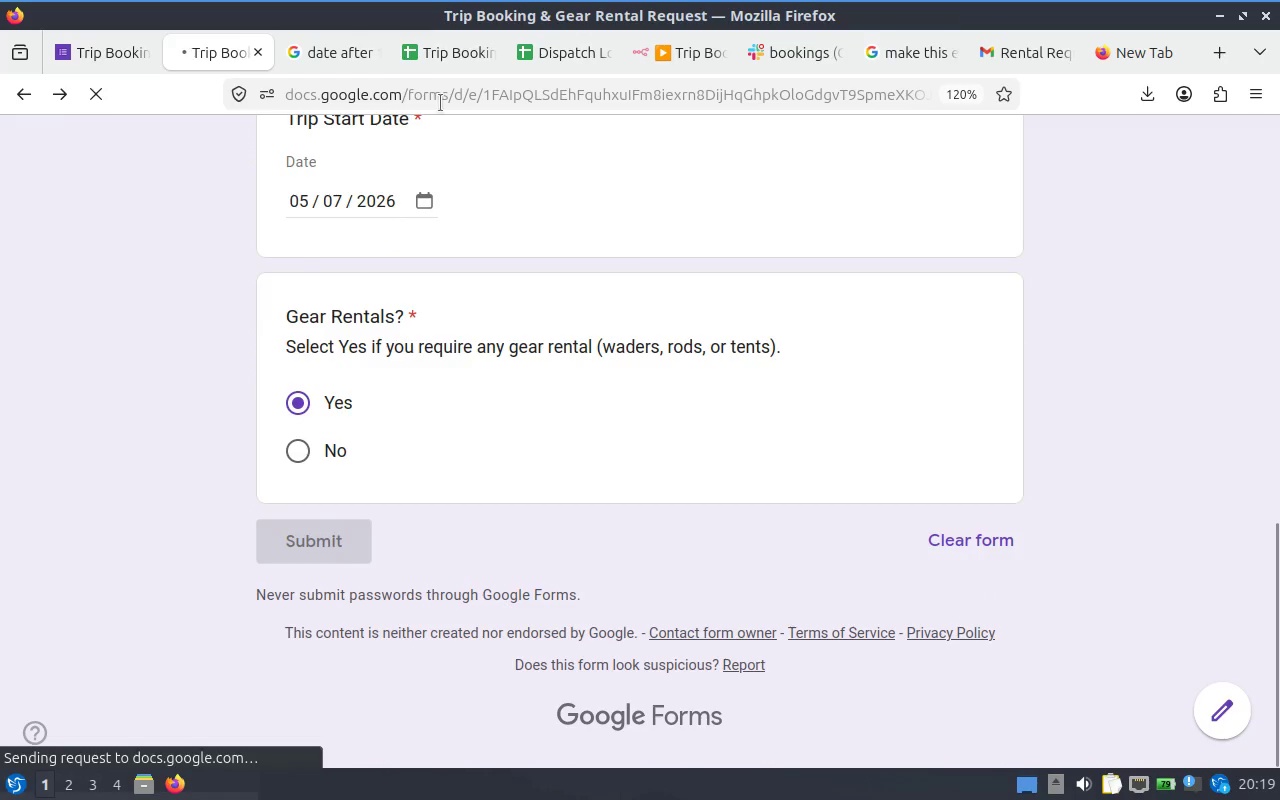 
mouse_move([301, 60])
 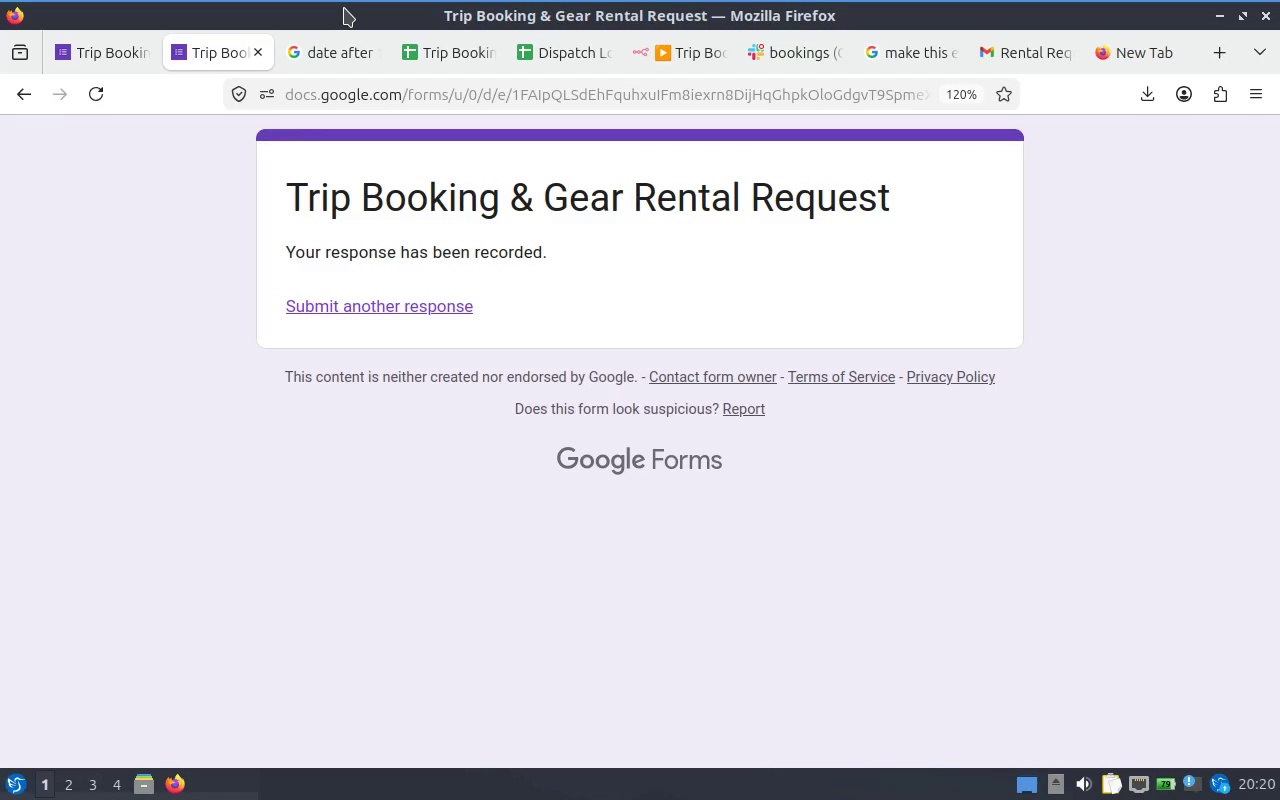 
wait(51.35)
 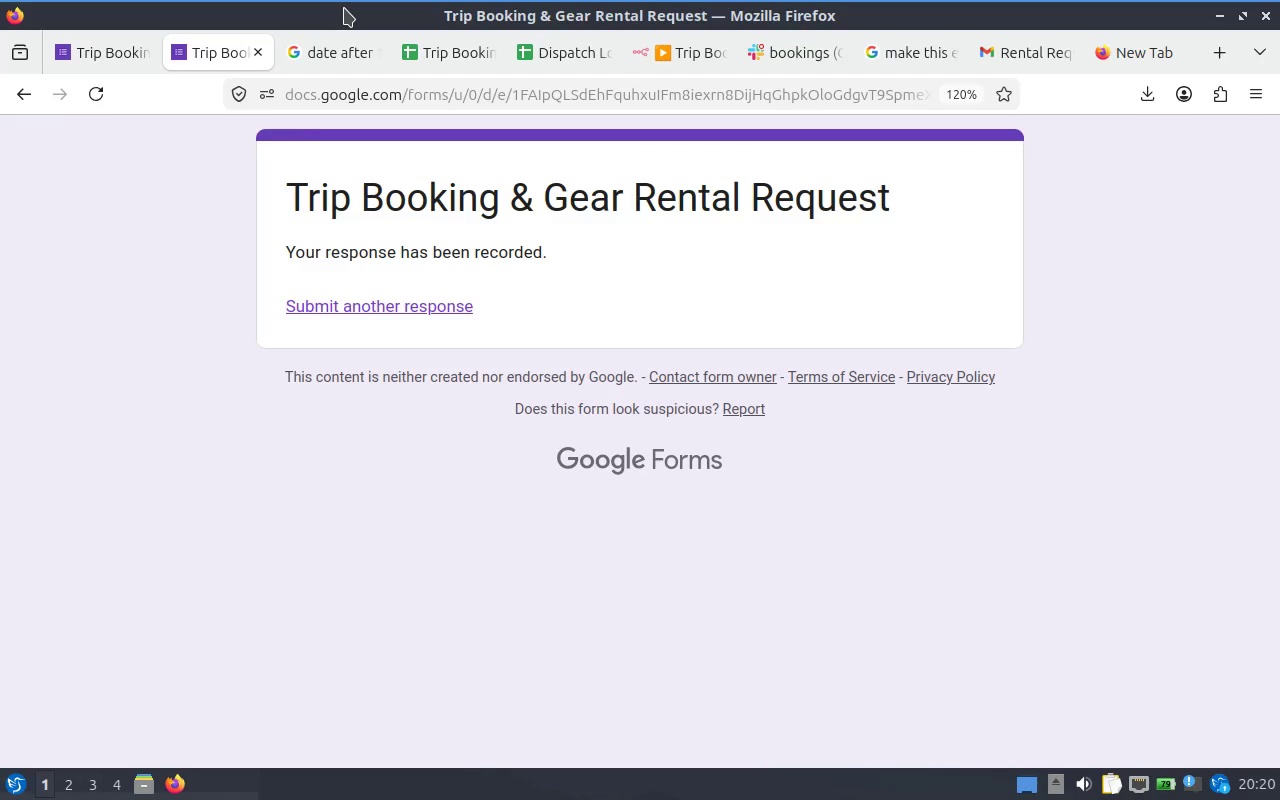 
left_click([694, 48])
 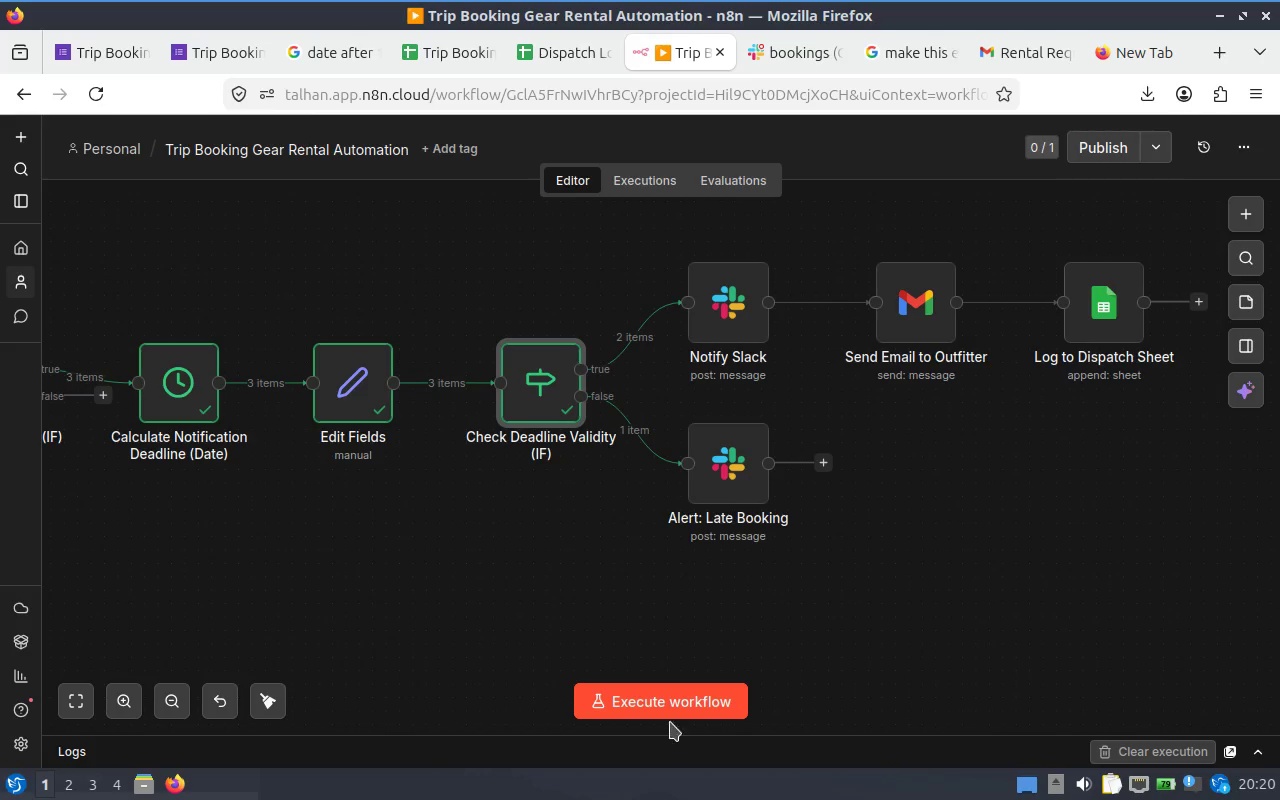 
left_click([663, 715])
 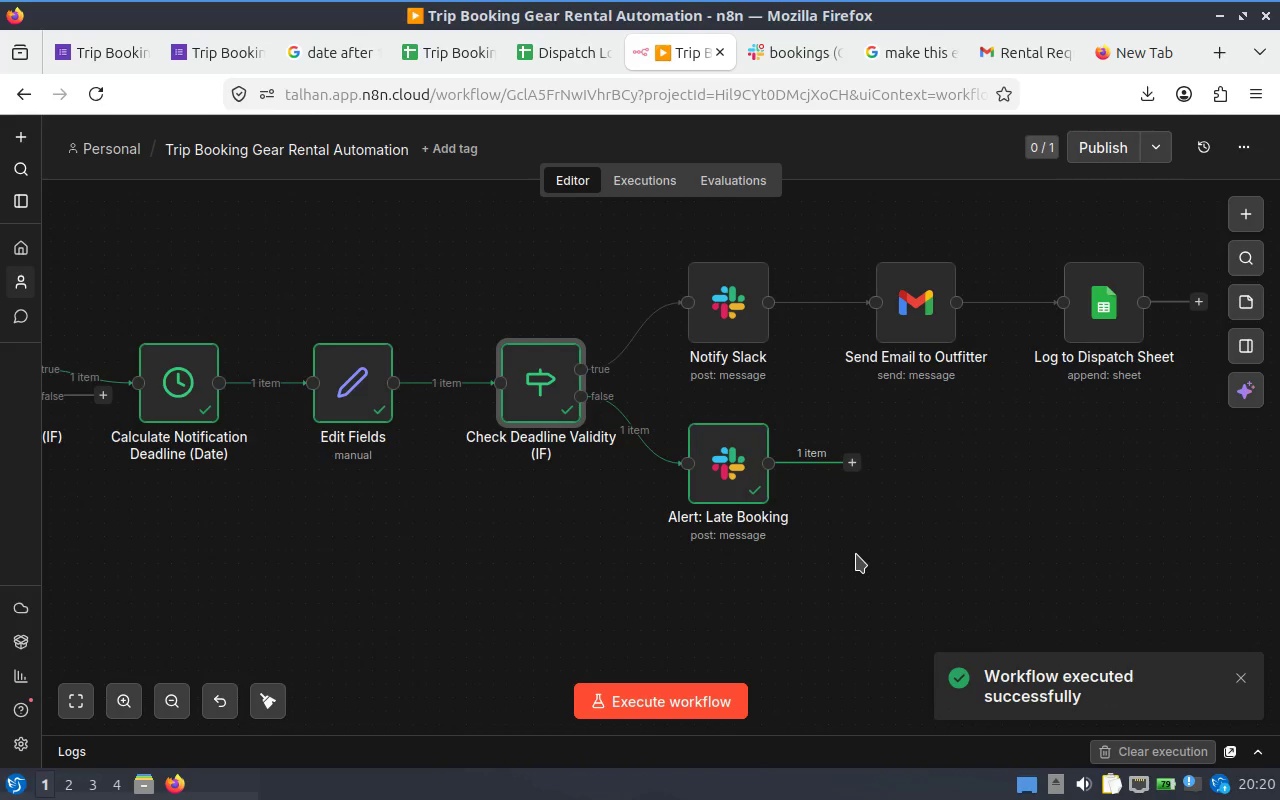 
wait(8.83)
 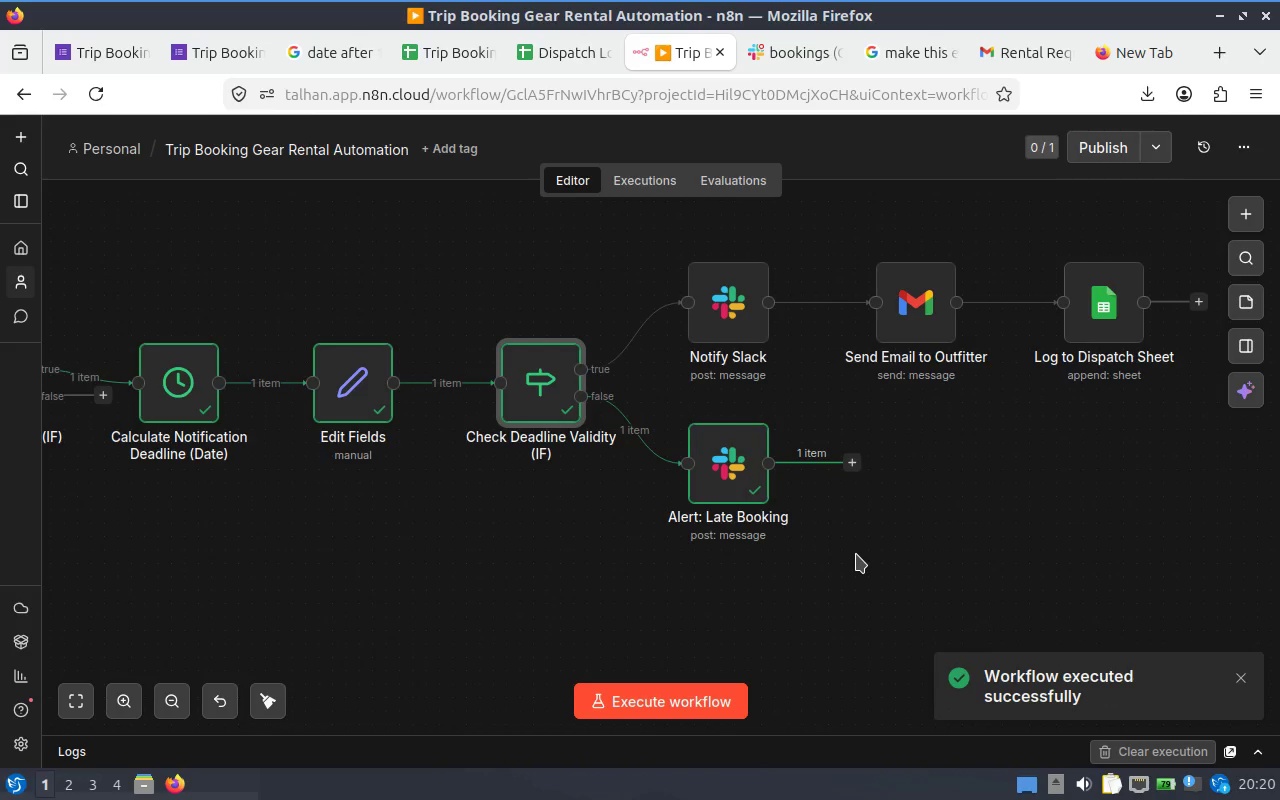 
left_click([785, 42])
 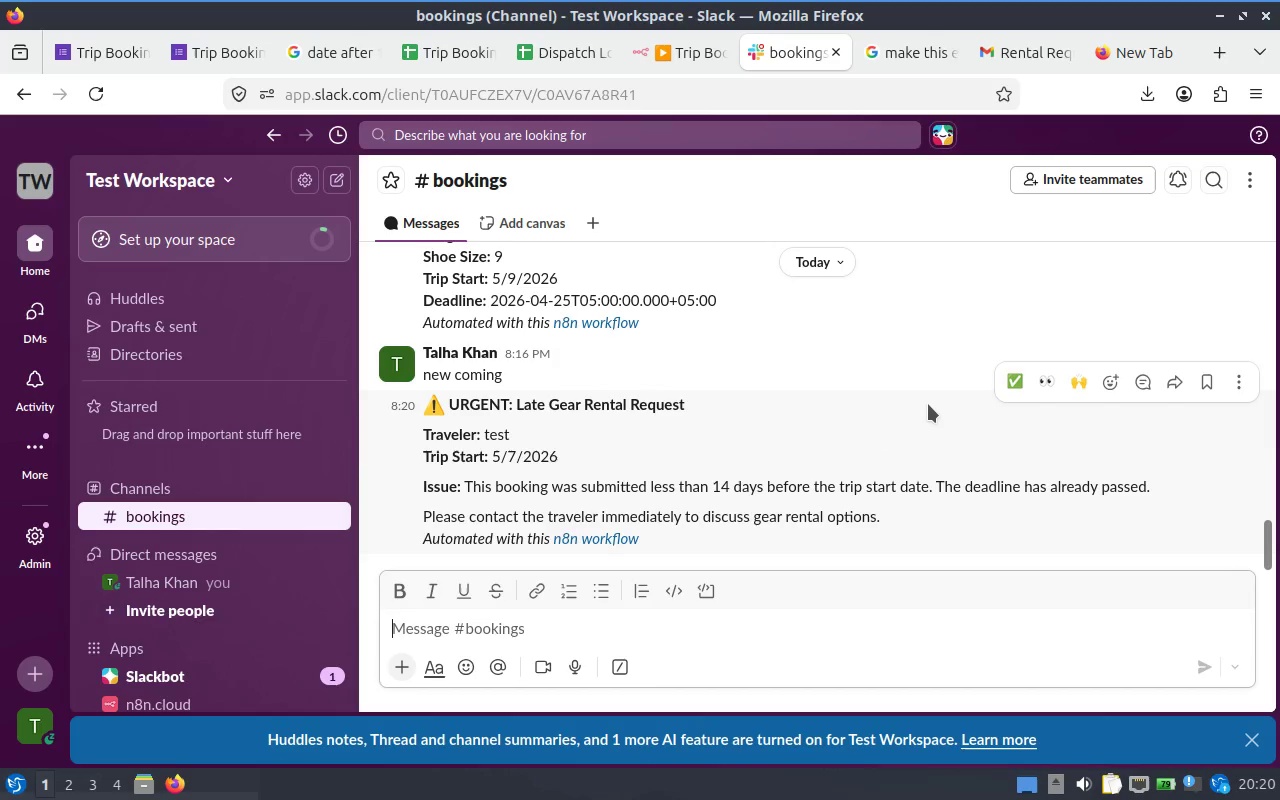 
wait(10.33)
 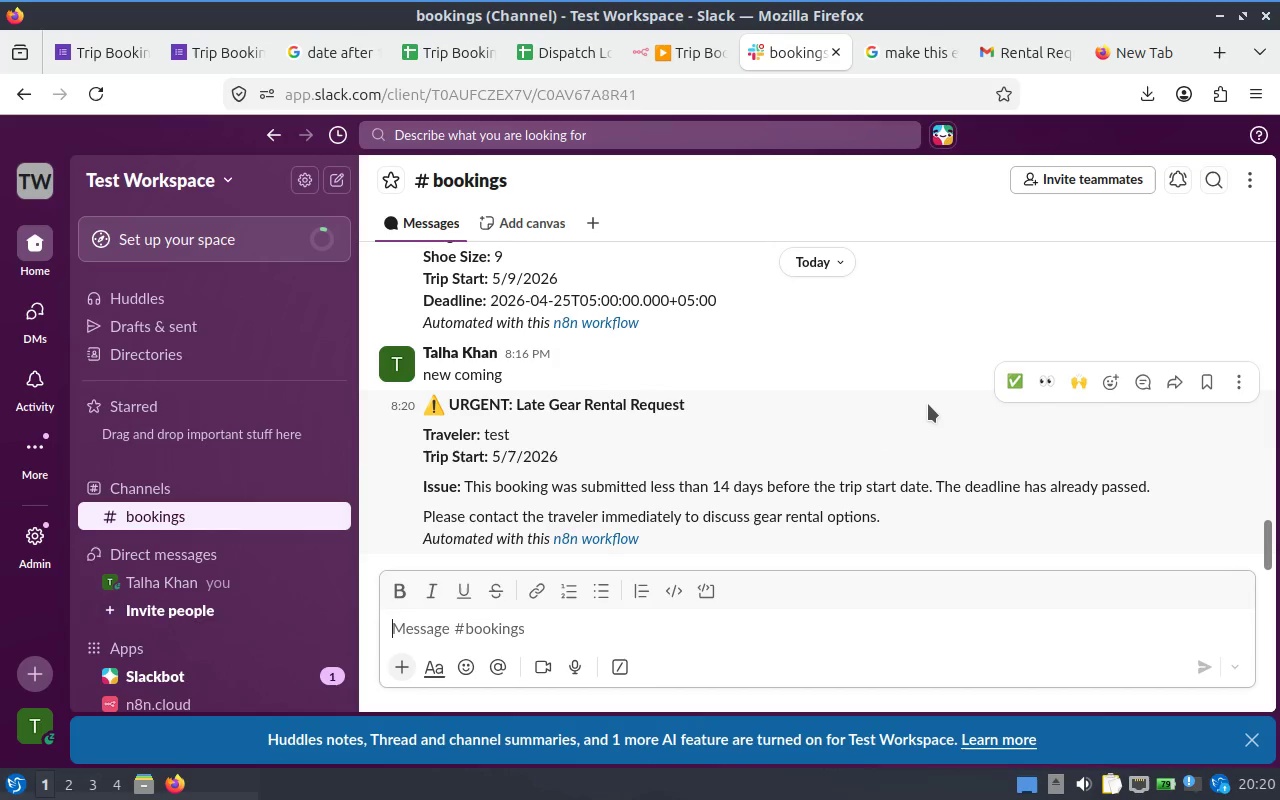 
mouse_move([376, 46])
 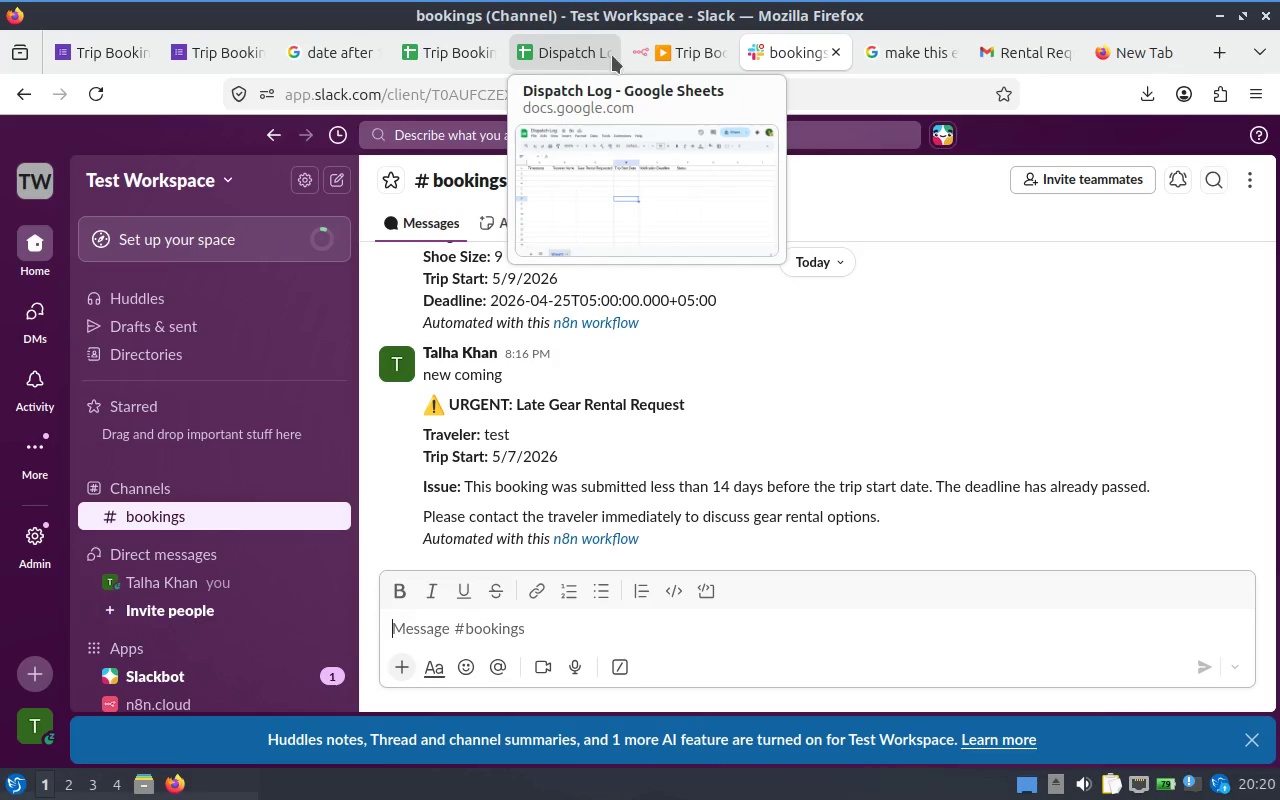 
left_click([654, 55])
 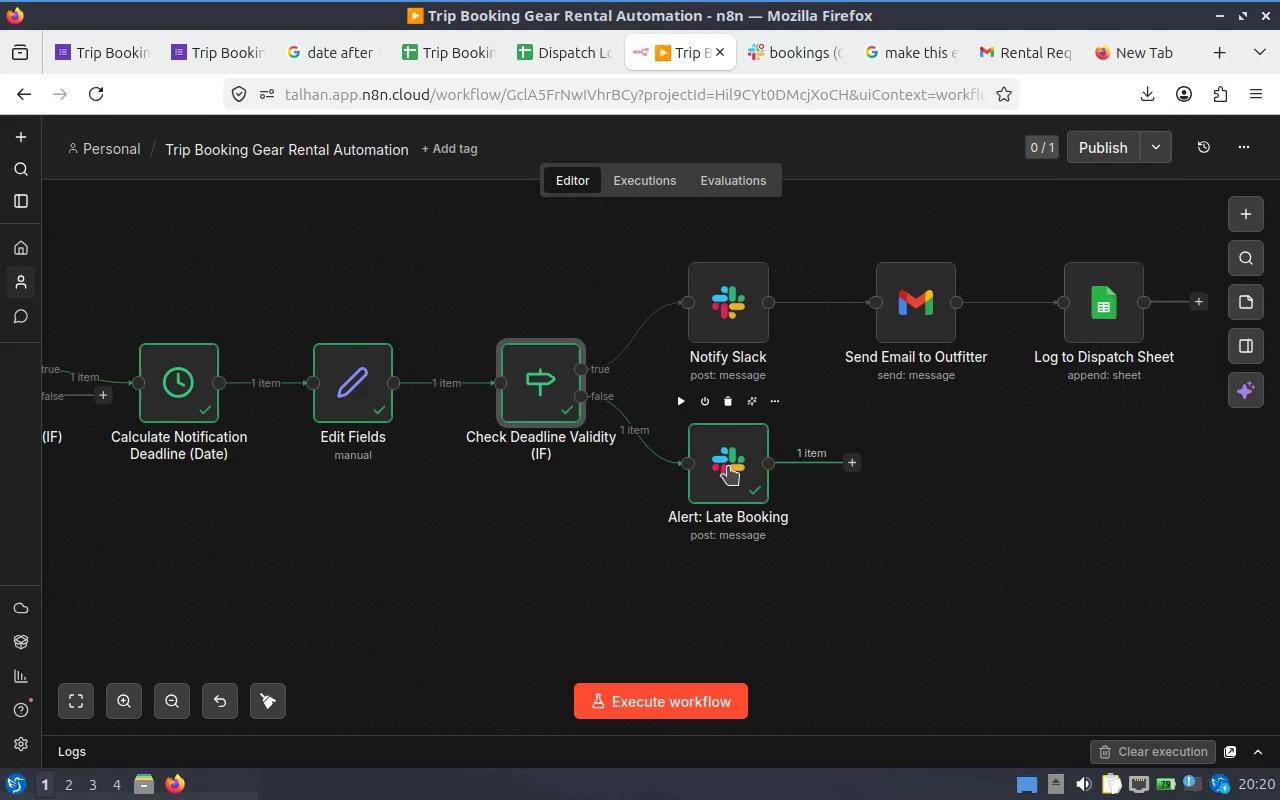 
left_click([724, 468])
 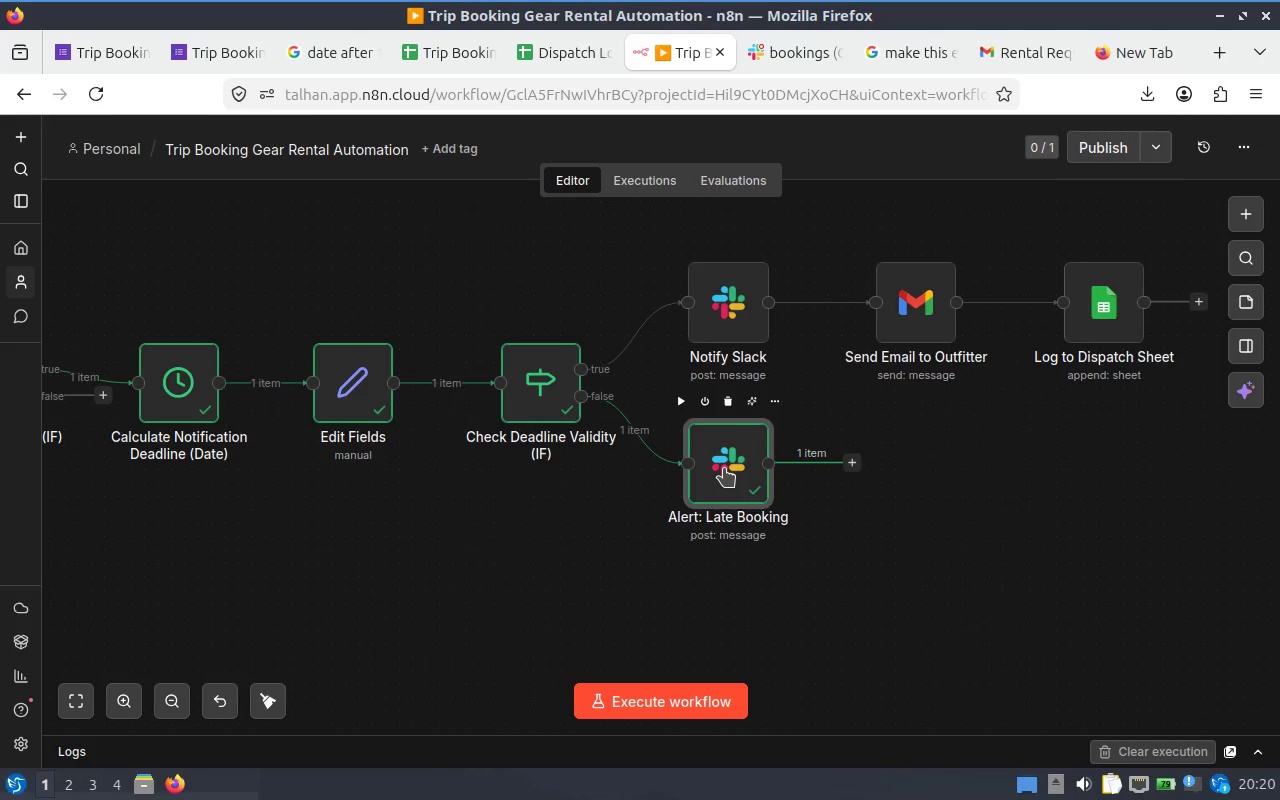 
double_click([724, 468])
 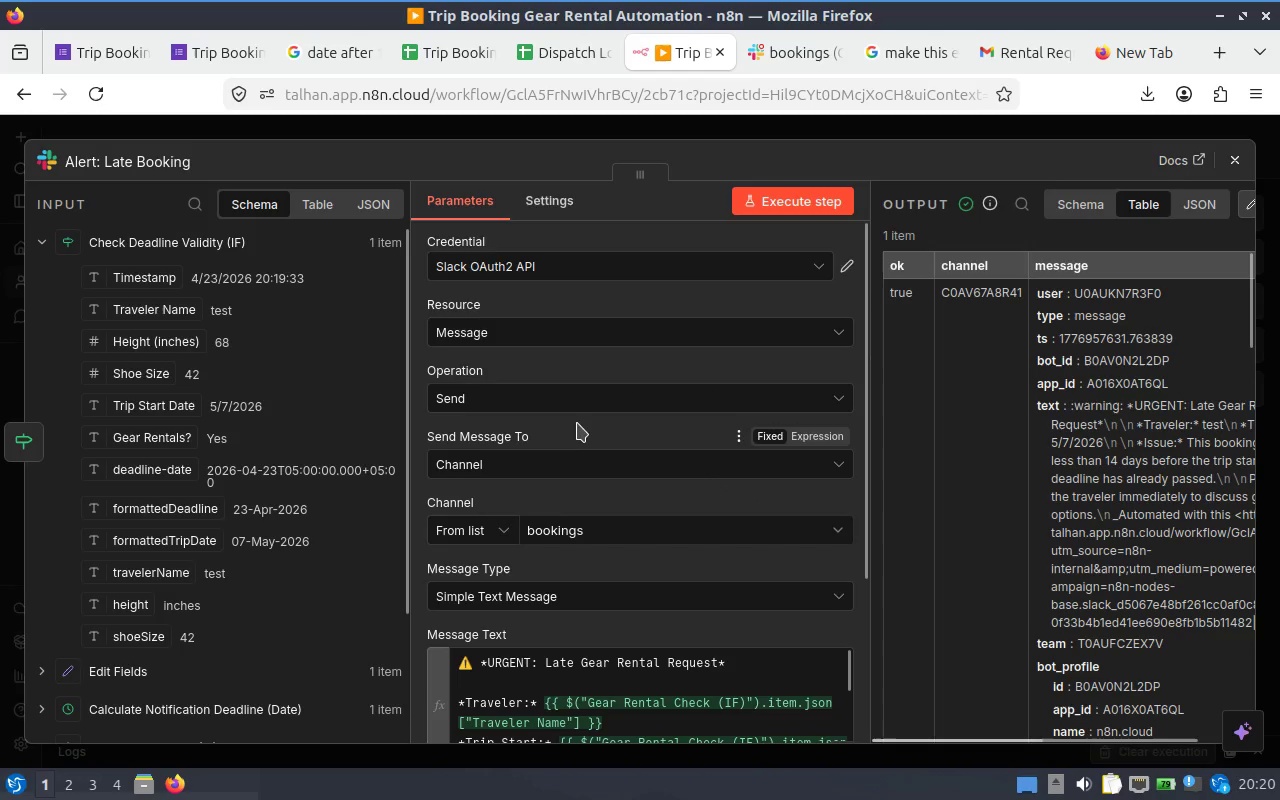 
scroll: coordinate [625, 427], scroll_direction: down, amount: 2.0
 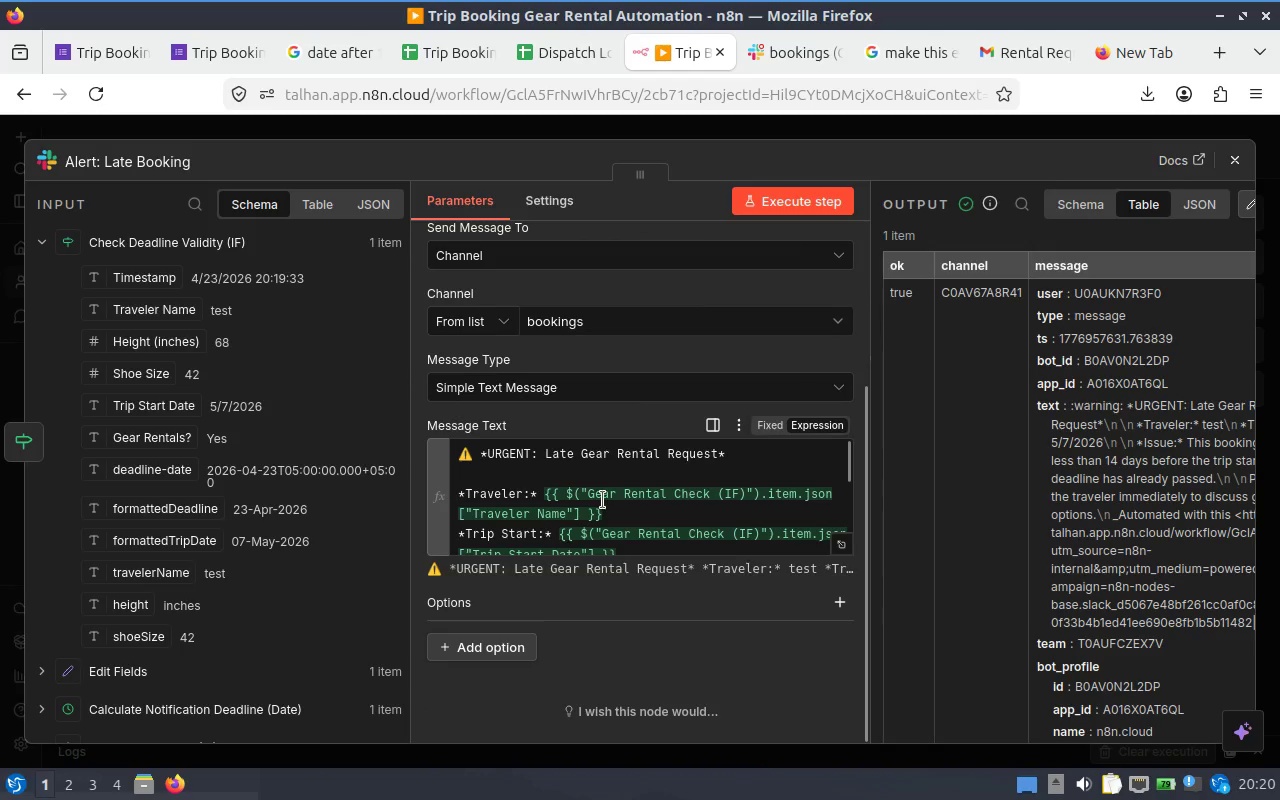 
left_click([610, 502])
 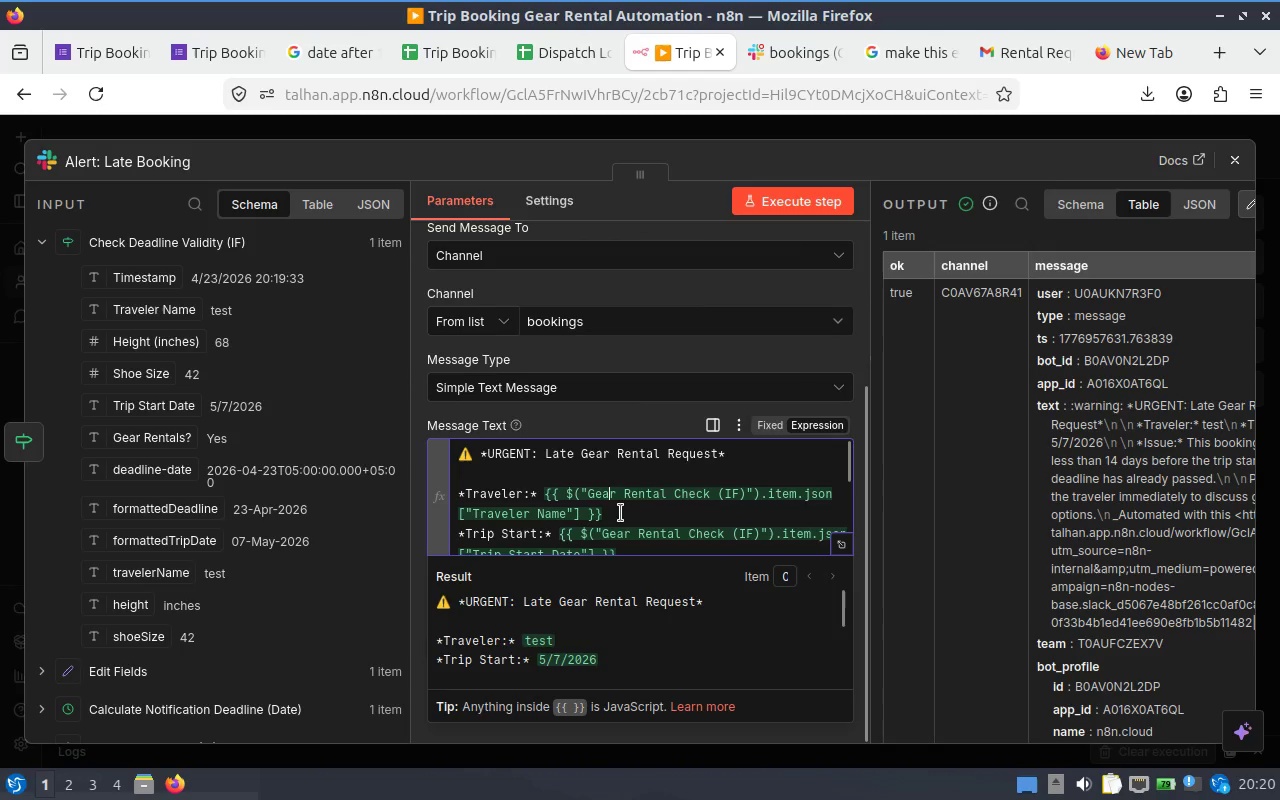 
left_click([620, 514])
 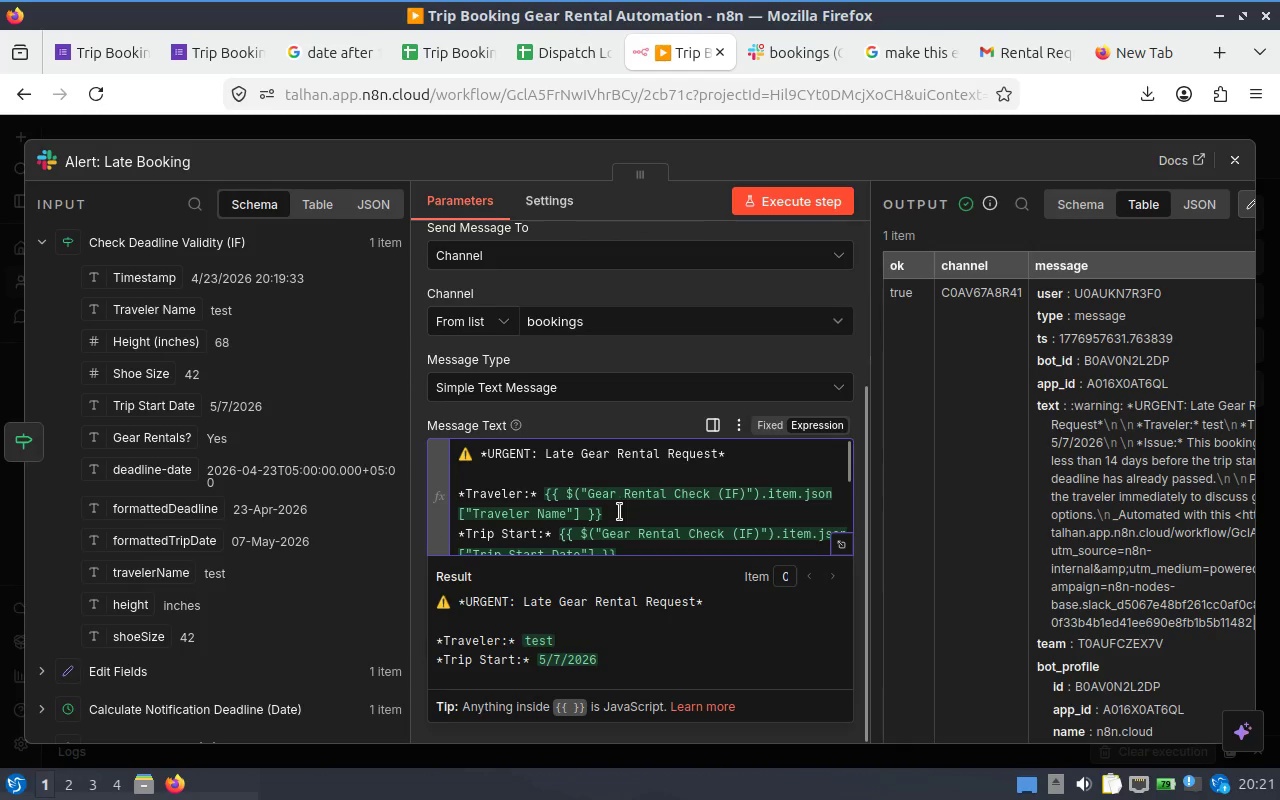 
left_click_drag(start_coordinate=[620, 511], to_coordinate=[542, 489])
 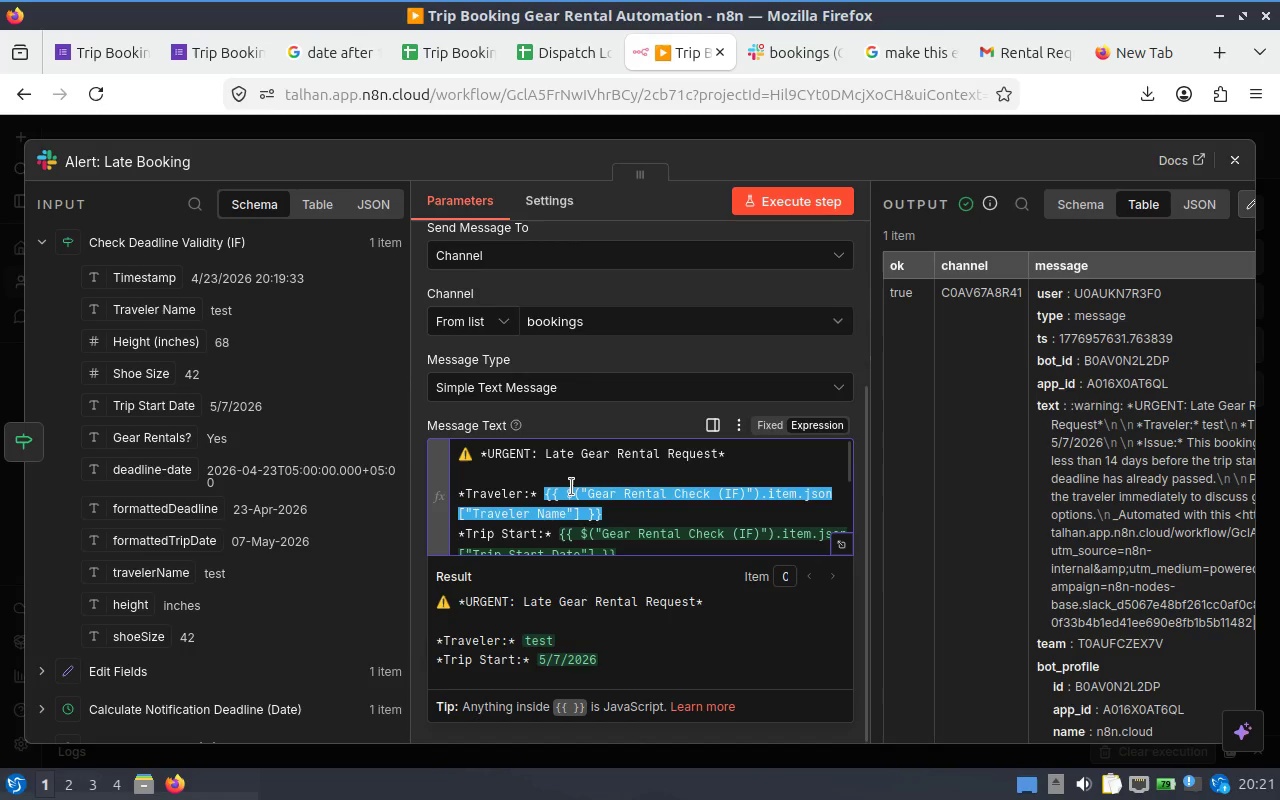 
key(Backspace)
 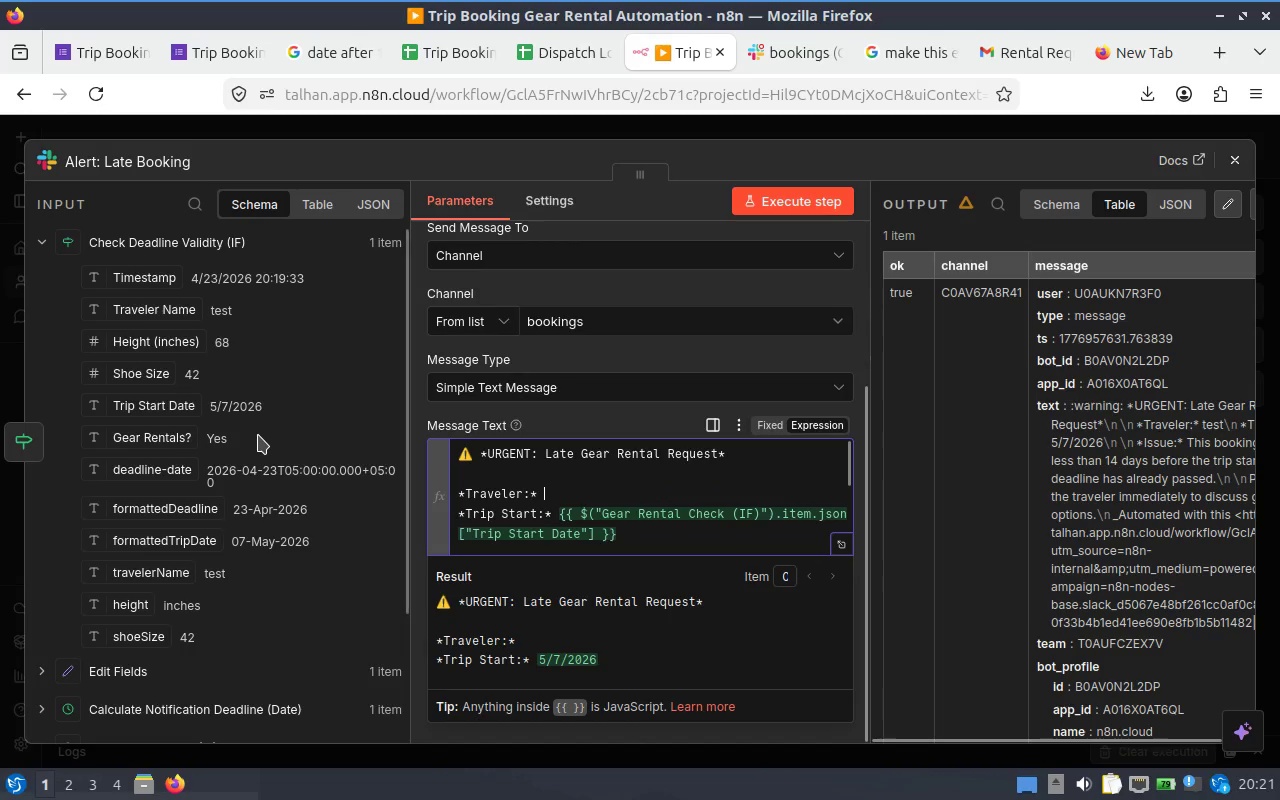 
scroll: coordinate [174, 390], scroll_direction: up, amount: 3.0
 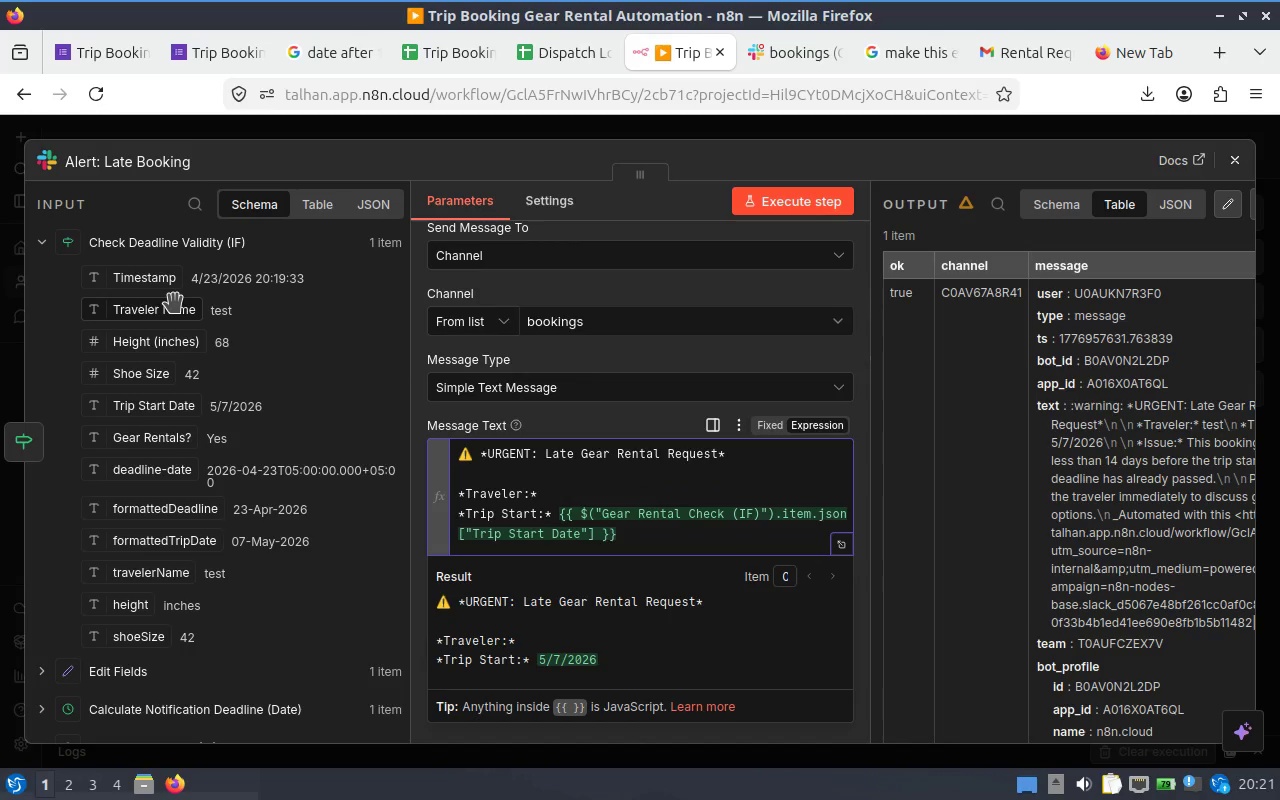 
scroll: coordinate [175, 303], scroll_direction: down, amount: 1.0
 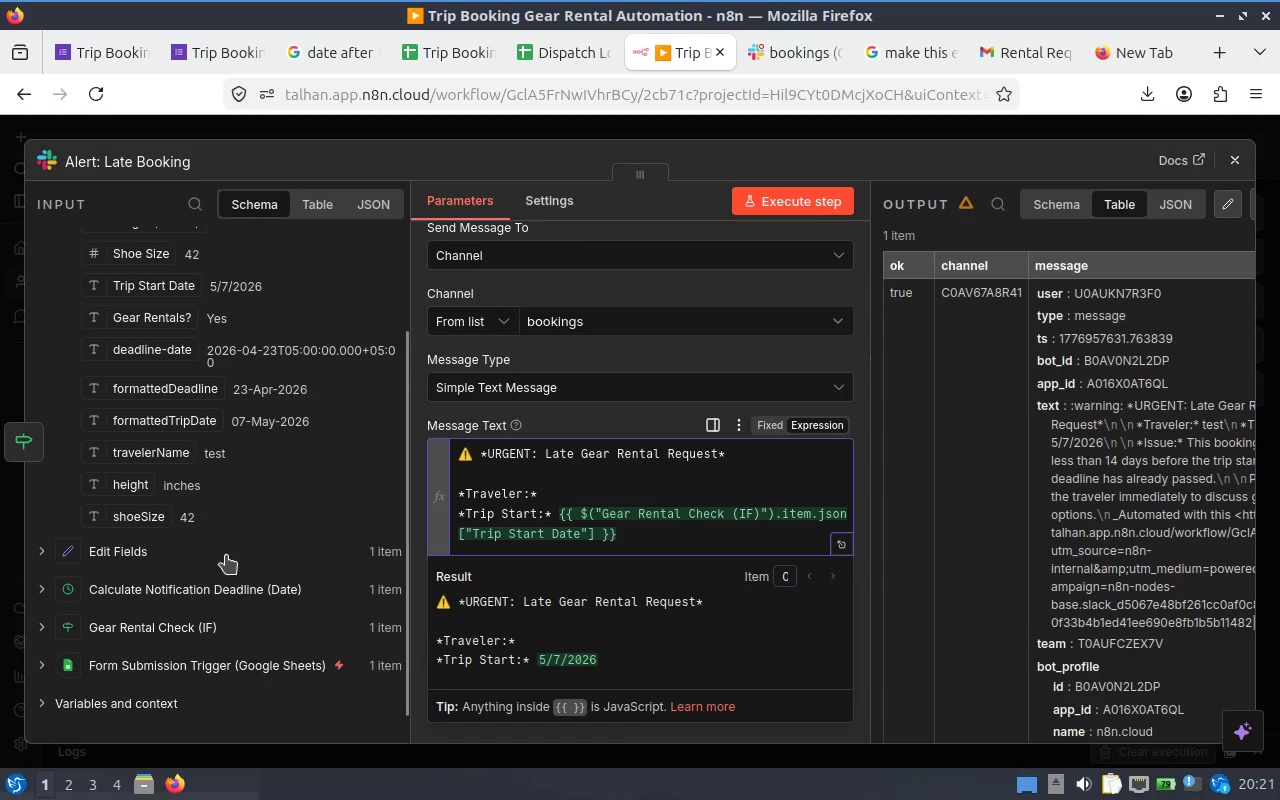 
scroll: coordinate [258, 491], scroll_direction: up, amount: 2.0
 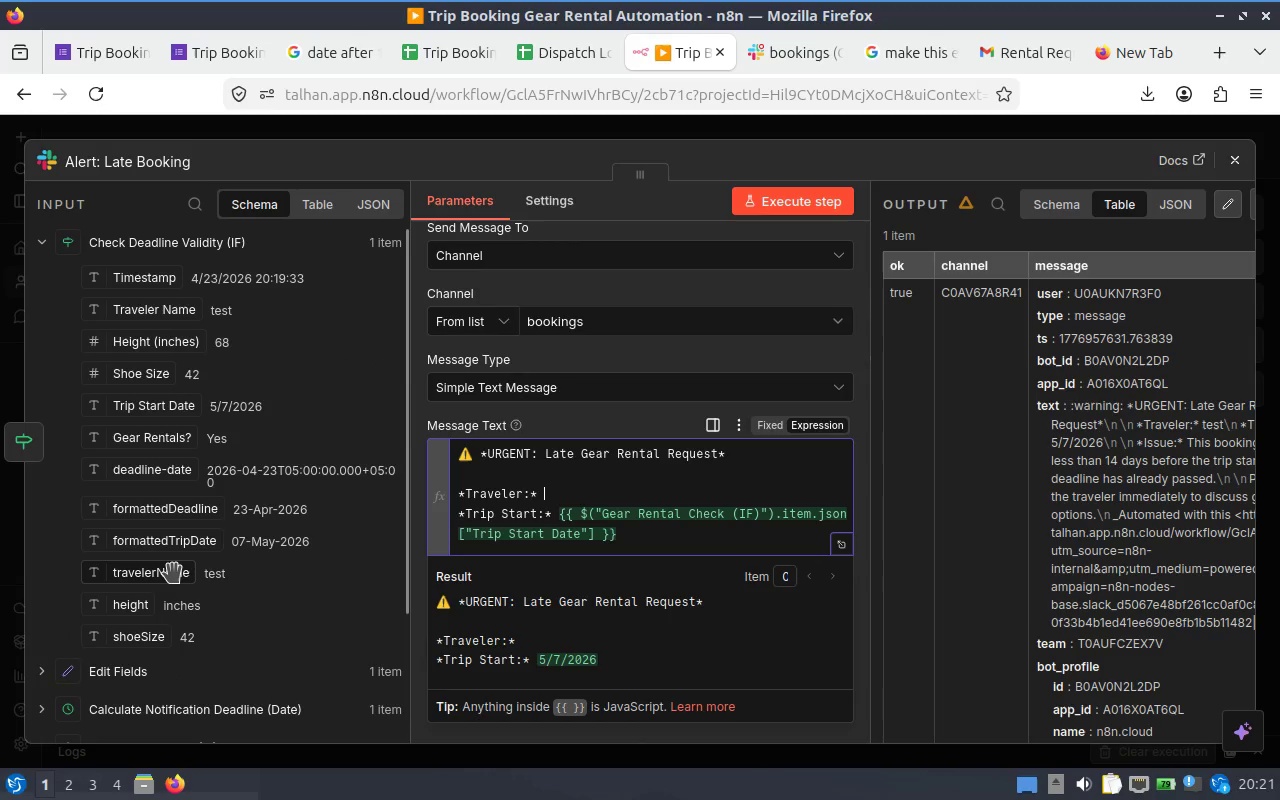 
wait(7.66)
 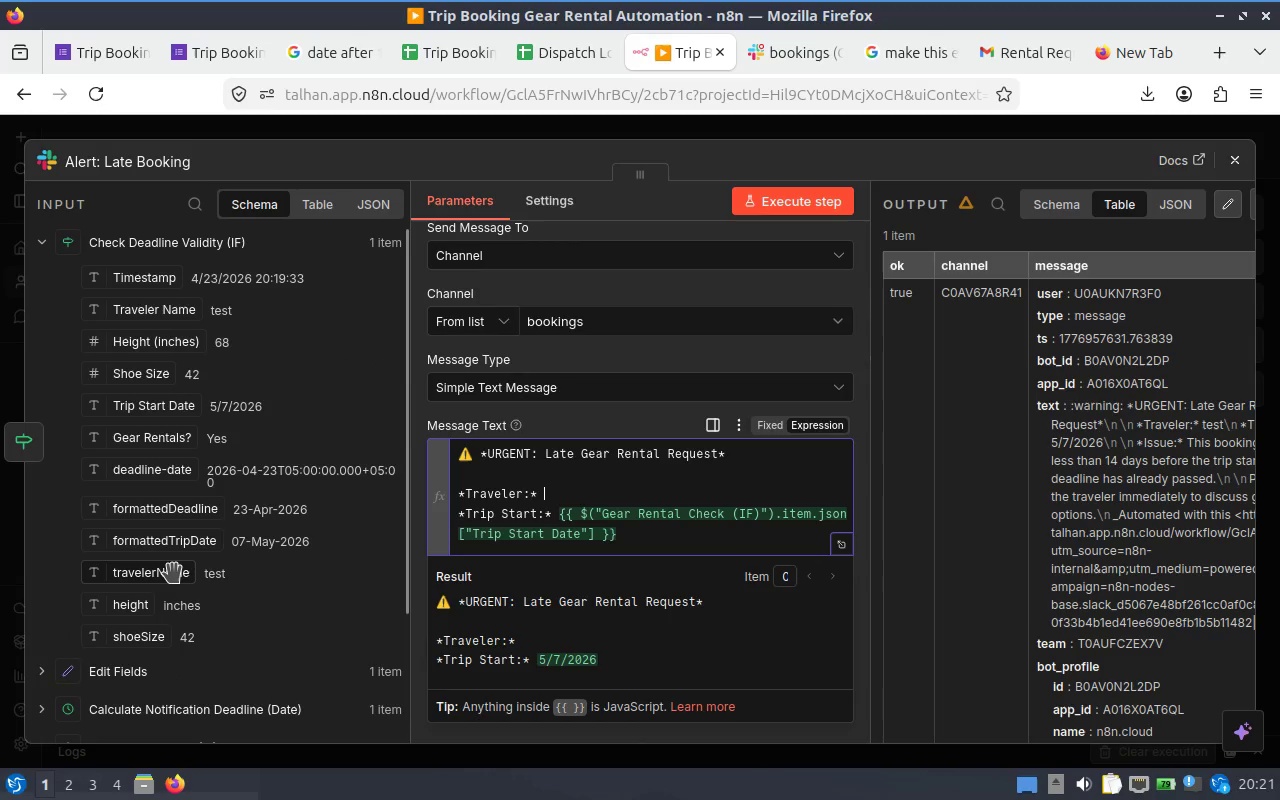 
left_click_drag(start_coordinate=[143, 575], to_coordinate=[632, 490])
 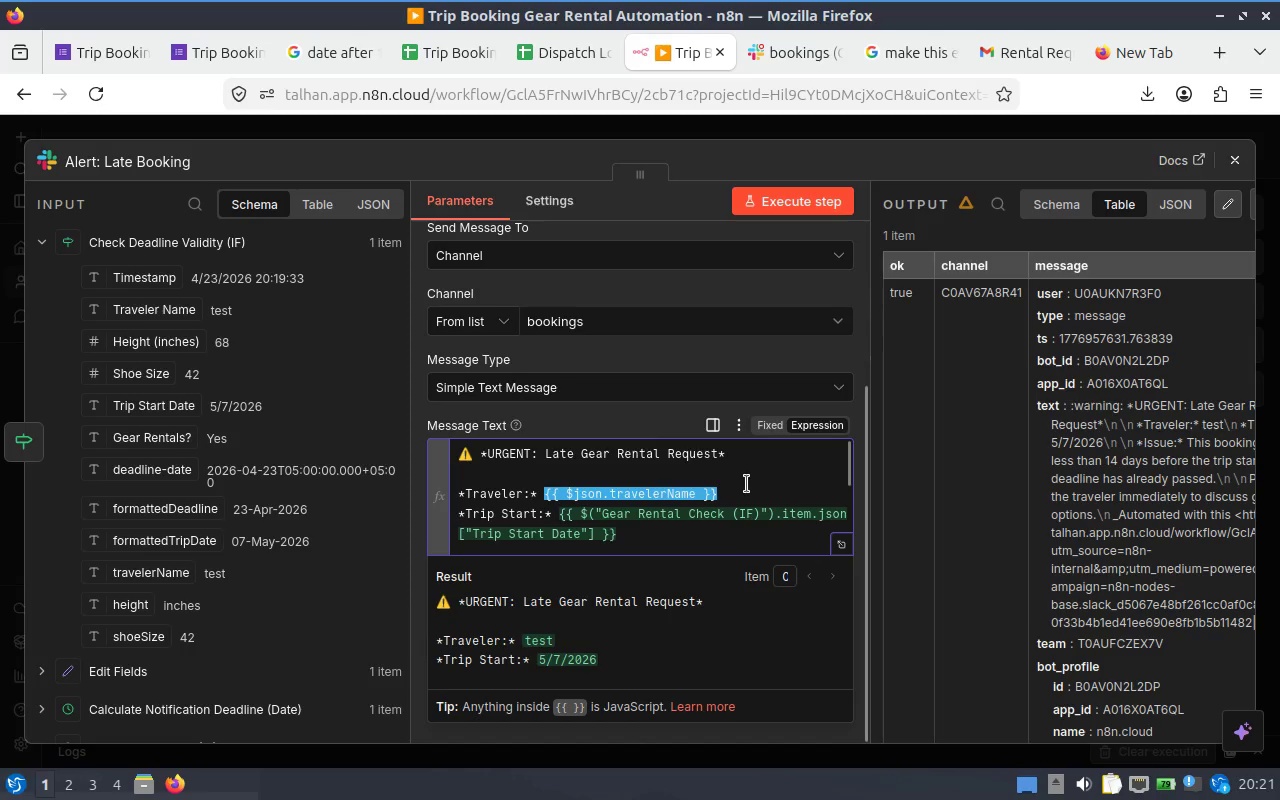 
left_click([740, 485])
 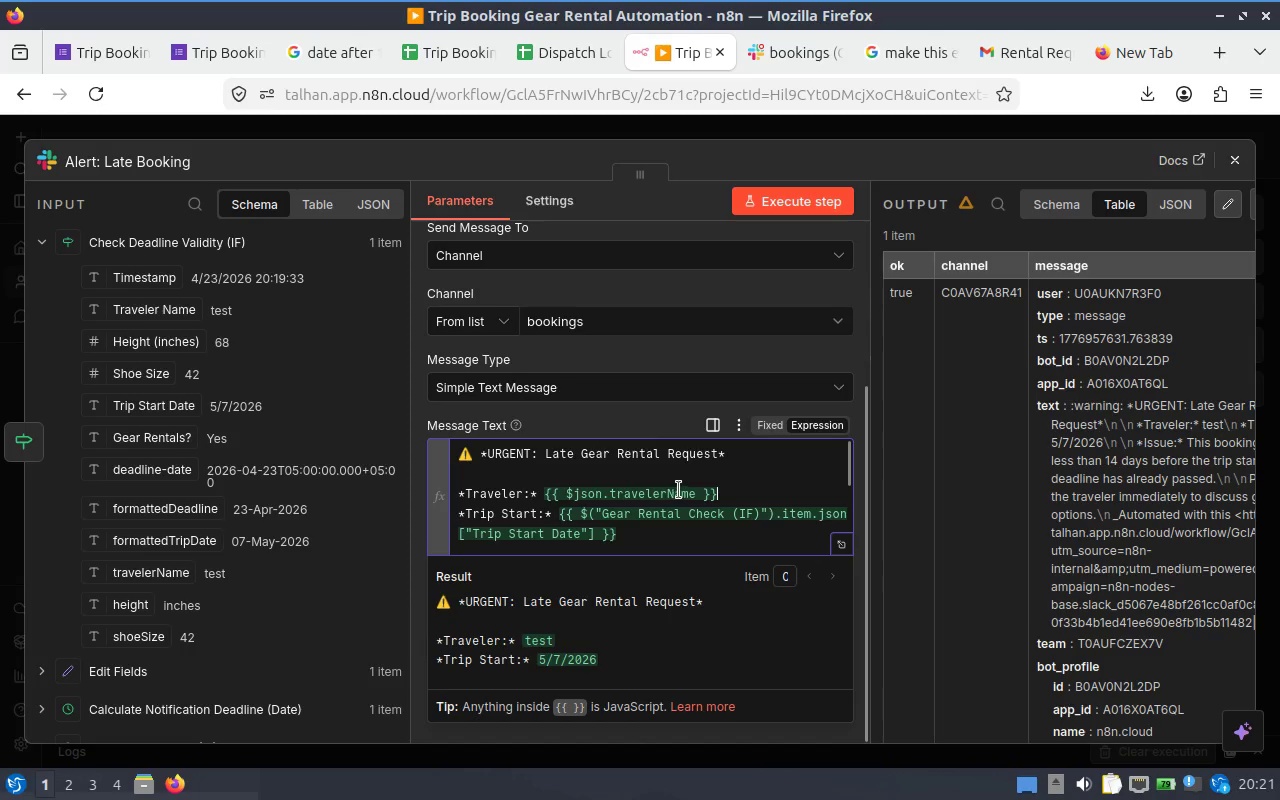 
scroll: coordinate [685, 489], scroll_direction: down, amount: 1.0
 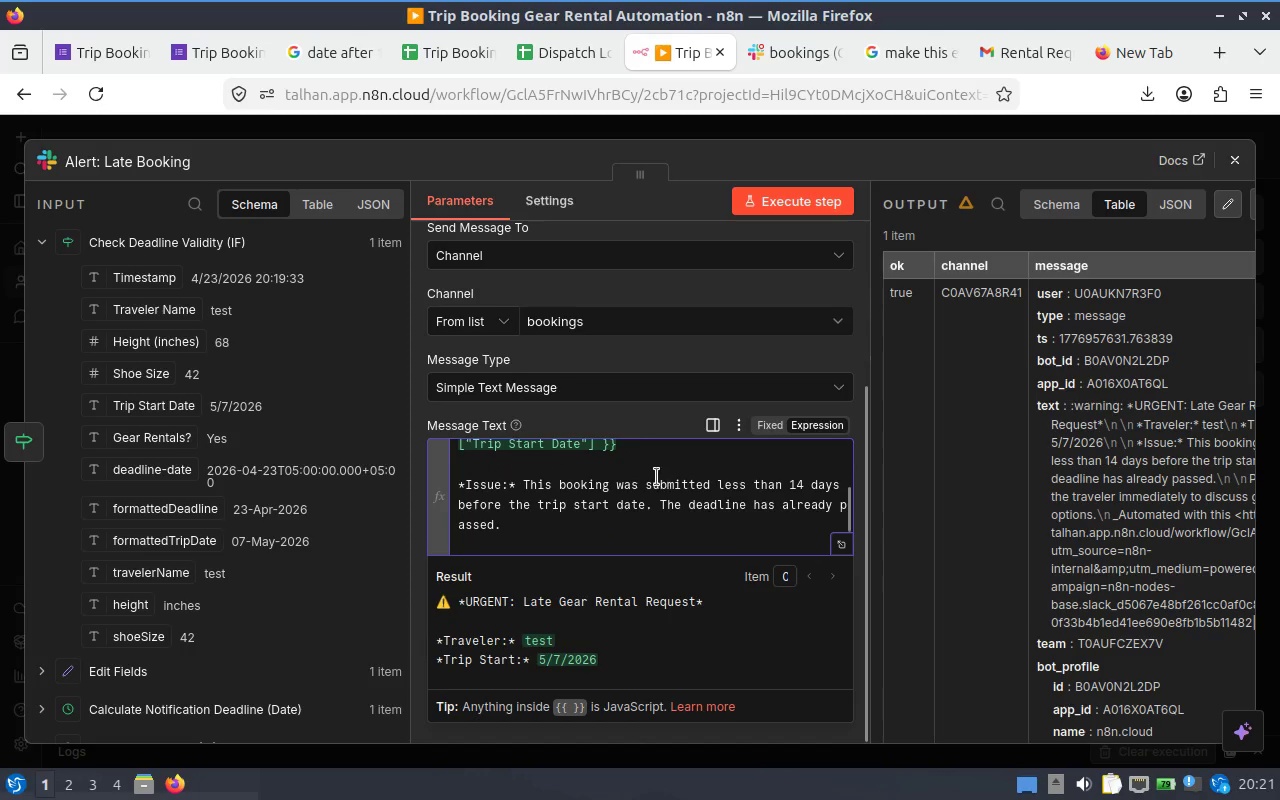 
scroll: coordinate [655, 477], scroll_direction: up, amount: 1.0
 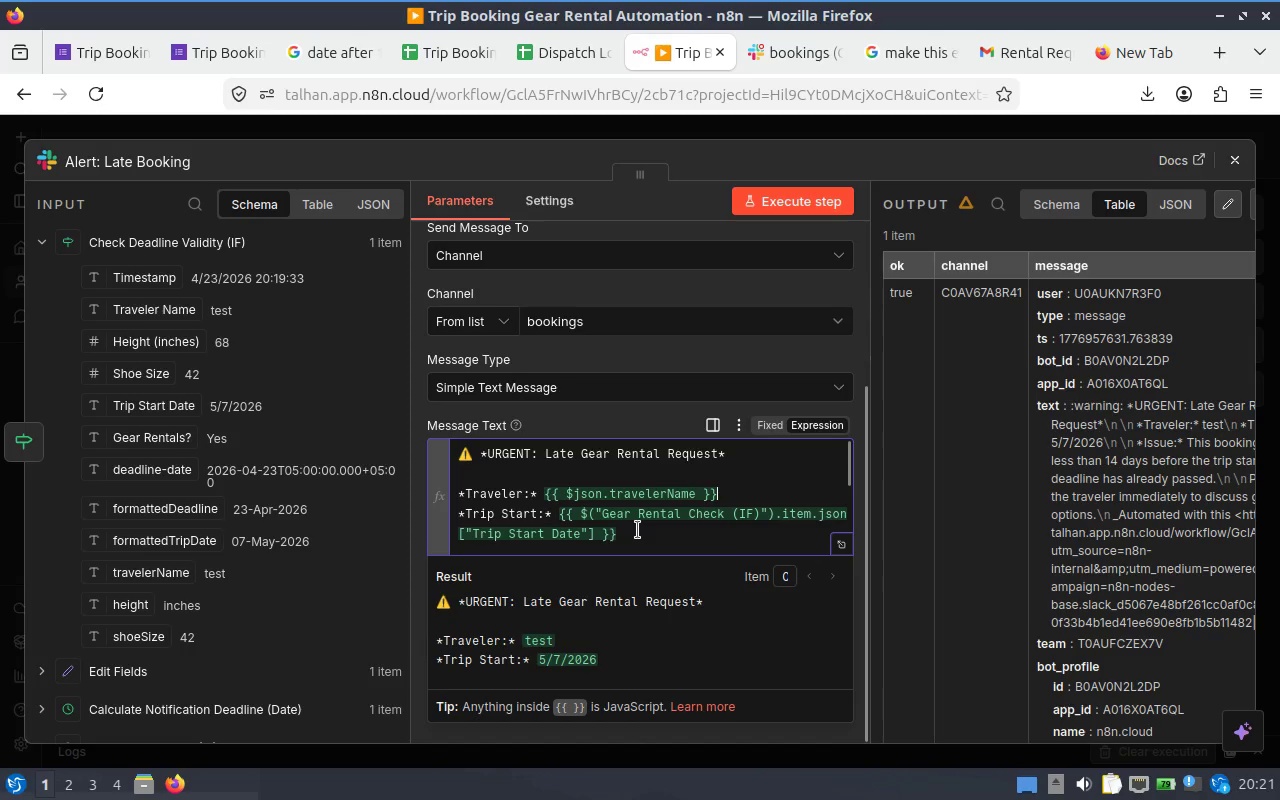 
left_click_drag(start_coordinate=[637, 530], to_coordinate=[560, 518])
 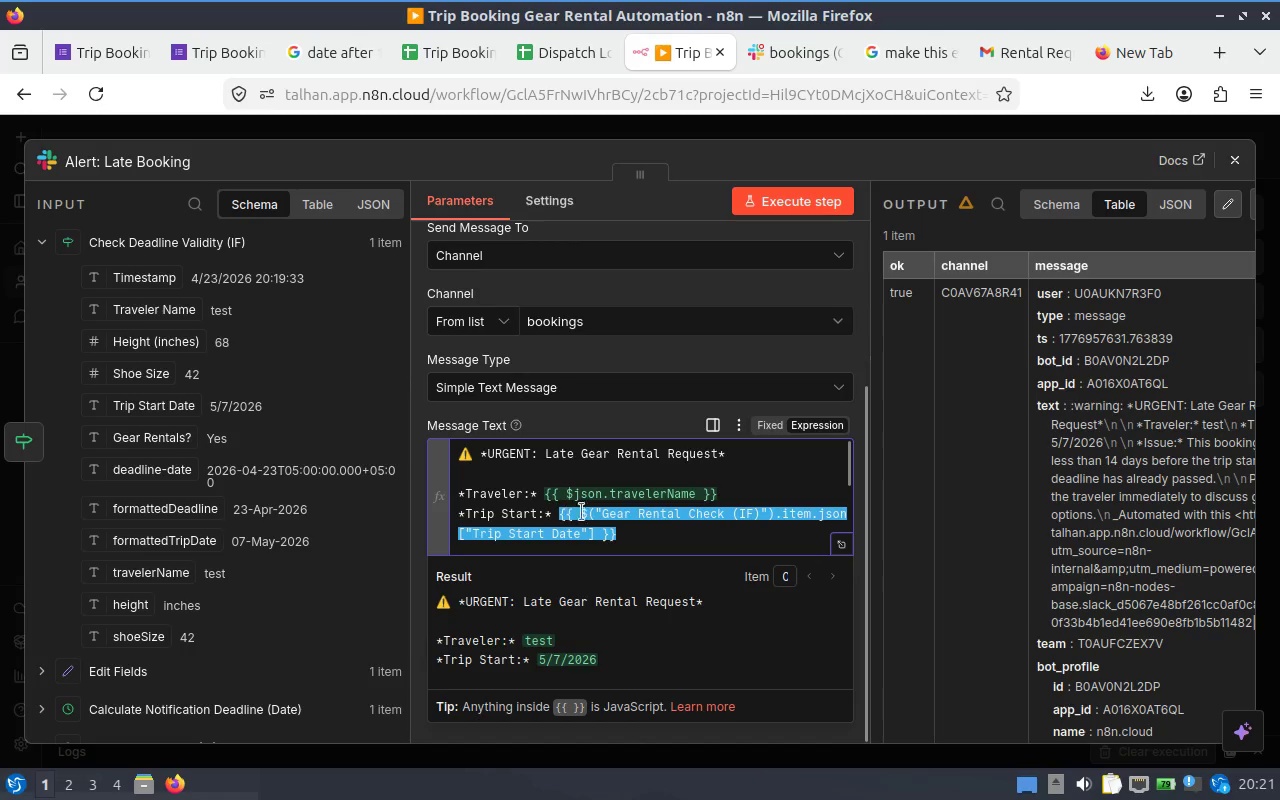 
key(Backspace)
 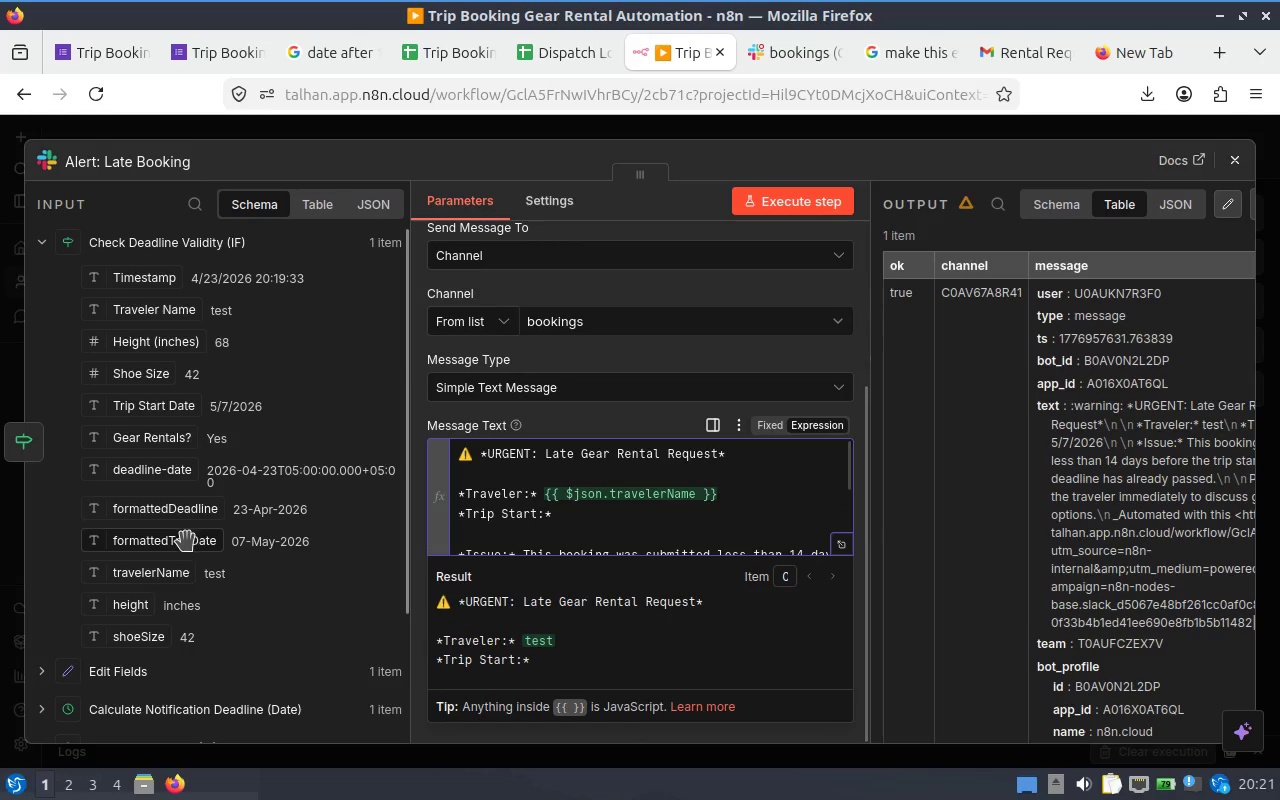 
left_click_drag(start_coordinate=[184, 540], to_coordinate=[631, 517])
 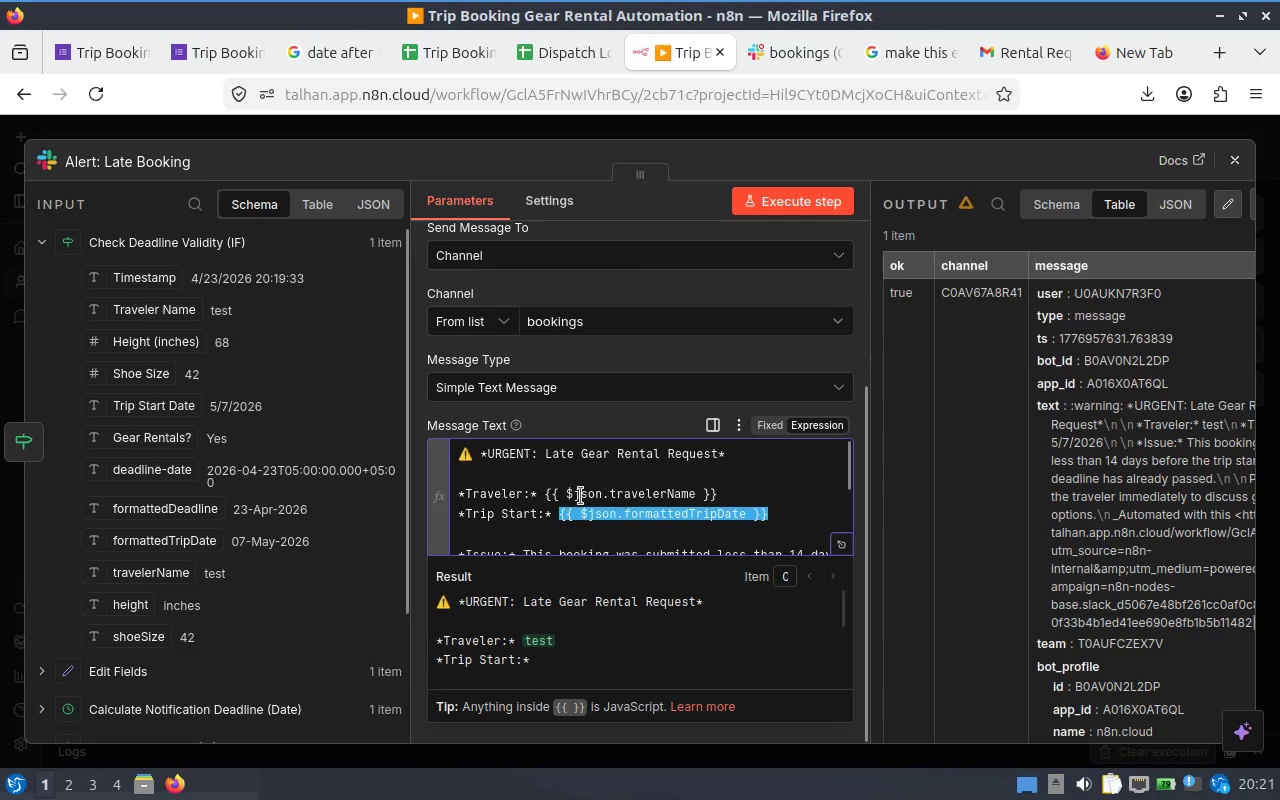 
scroll: coordinate [570, 491], scroll_direction: down, amount: 2.0
 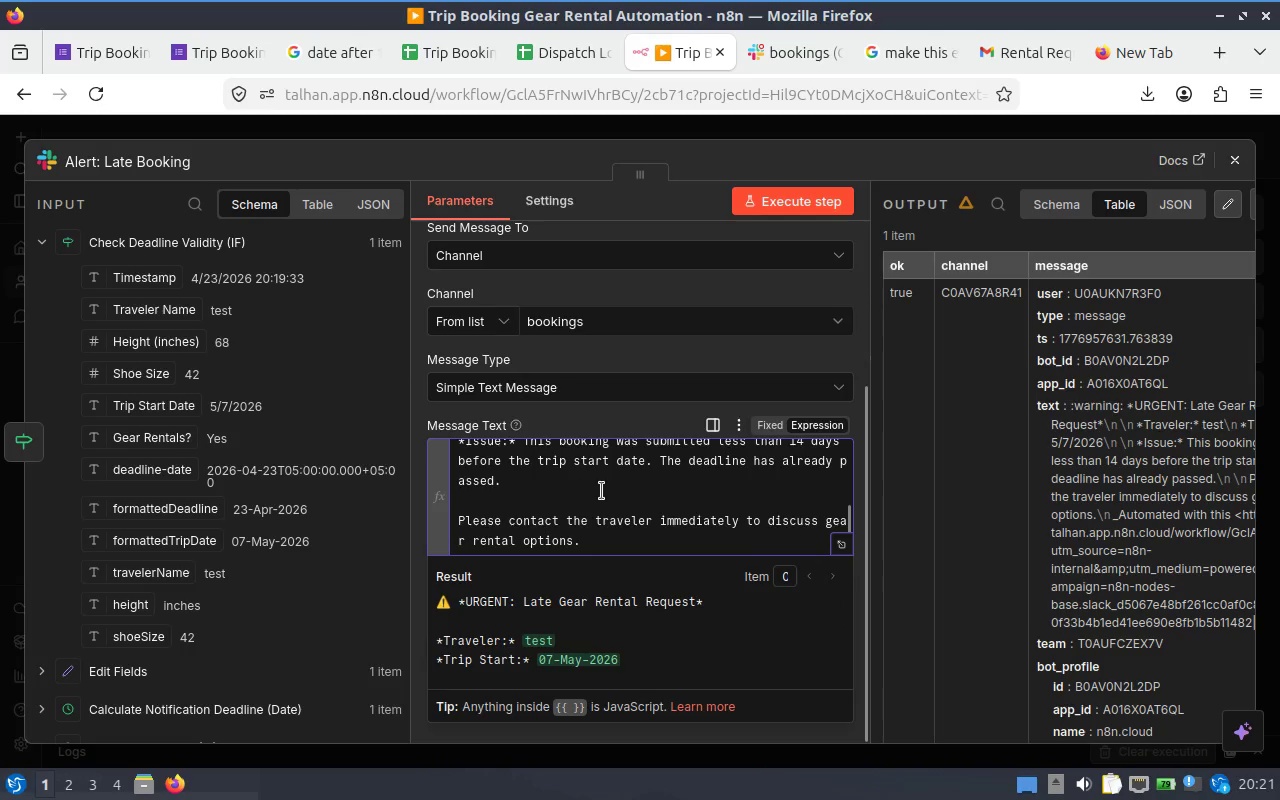 
scroll: coordinate [725, 462], scroll_direction: up, amount: 2.0
 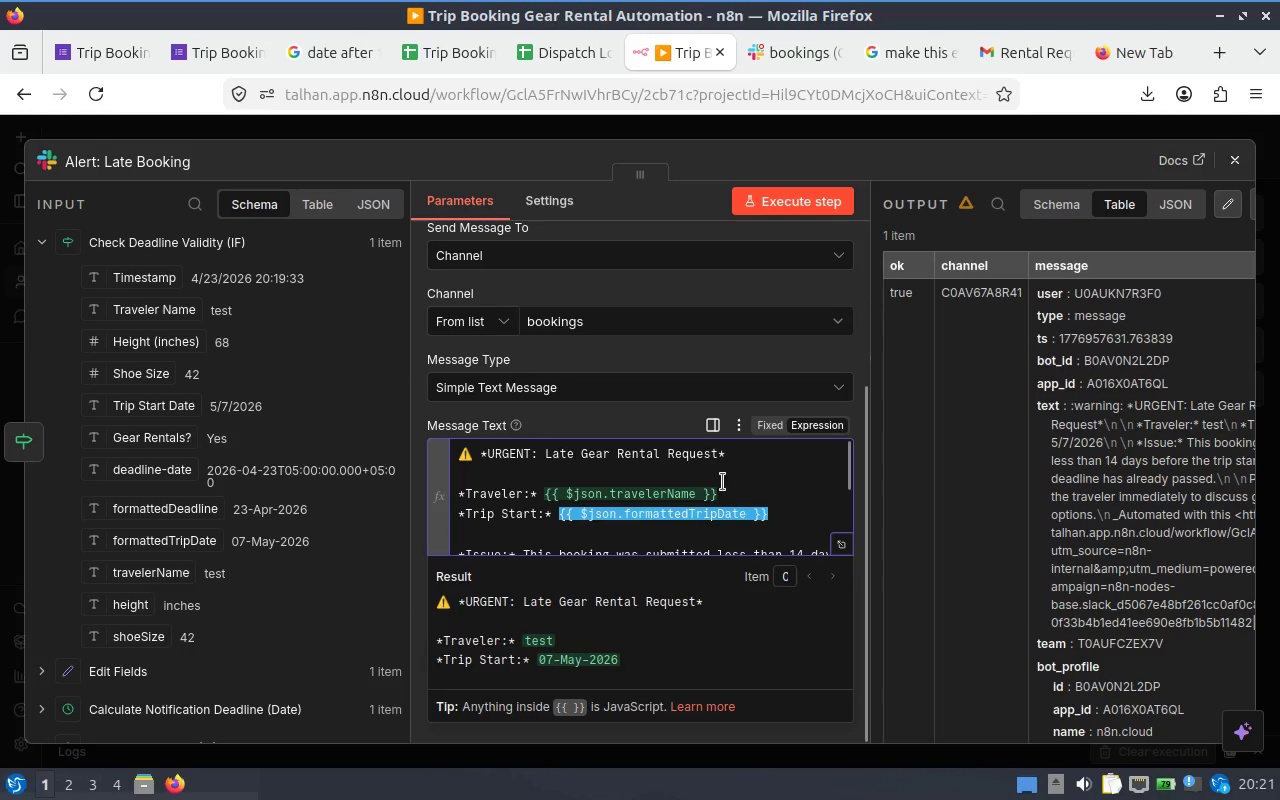 
scroll: coordinate [722, 489], scroll_direction: down, amount: 3.0
 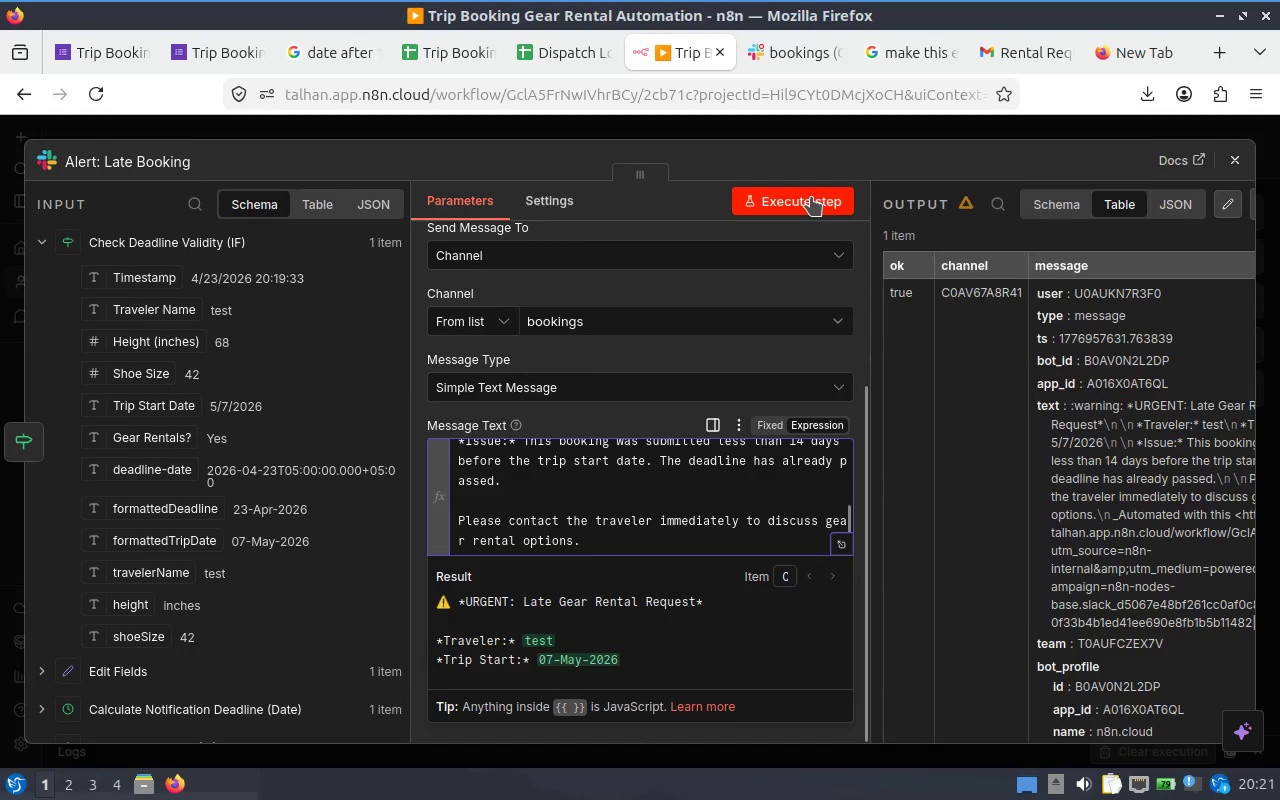 
left_click([811, 197])
 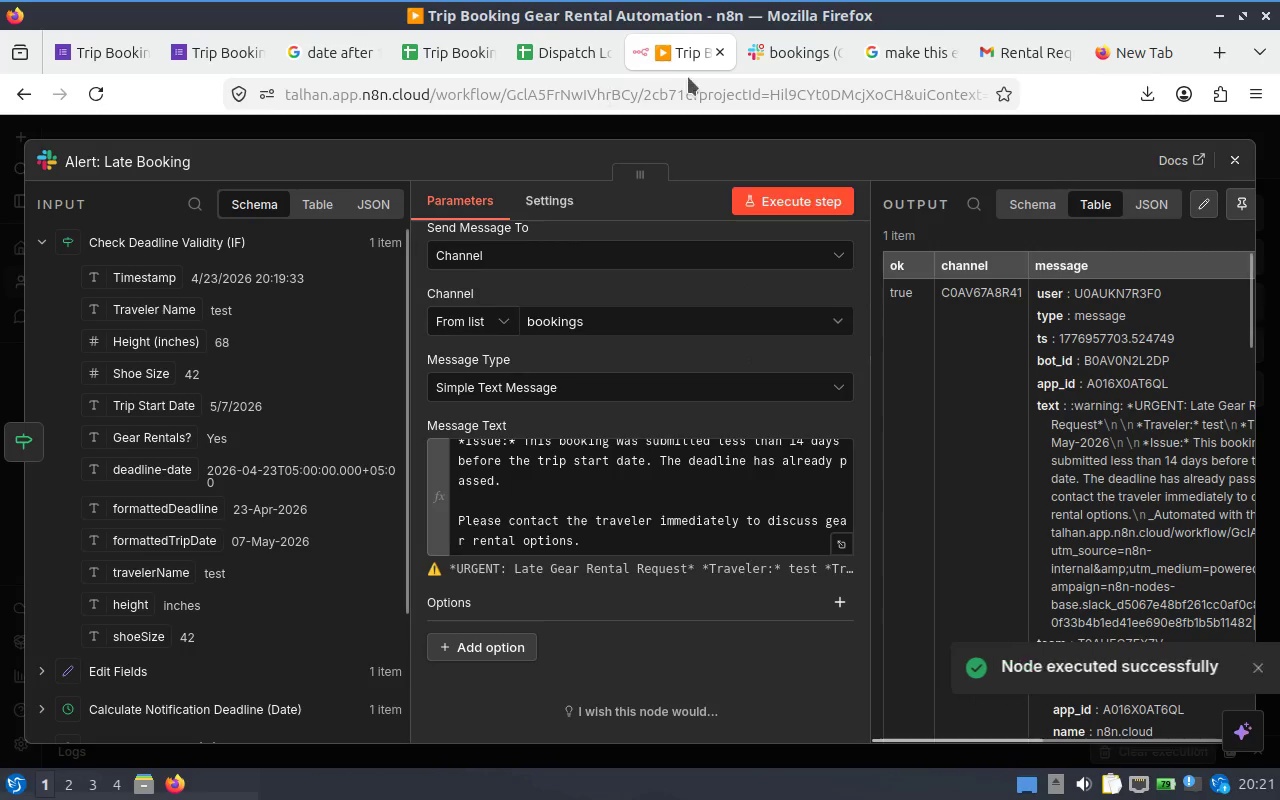 
left_click([770, 58])
 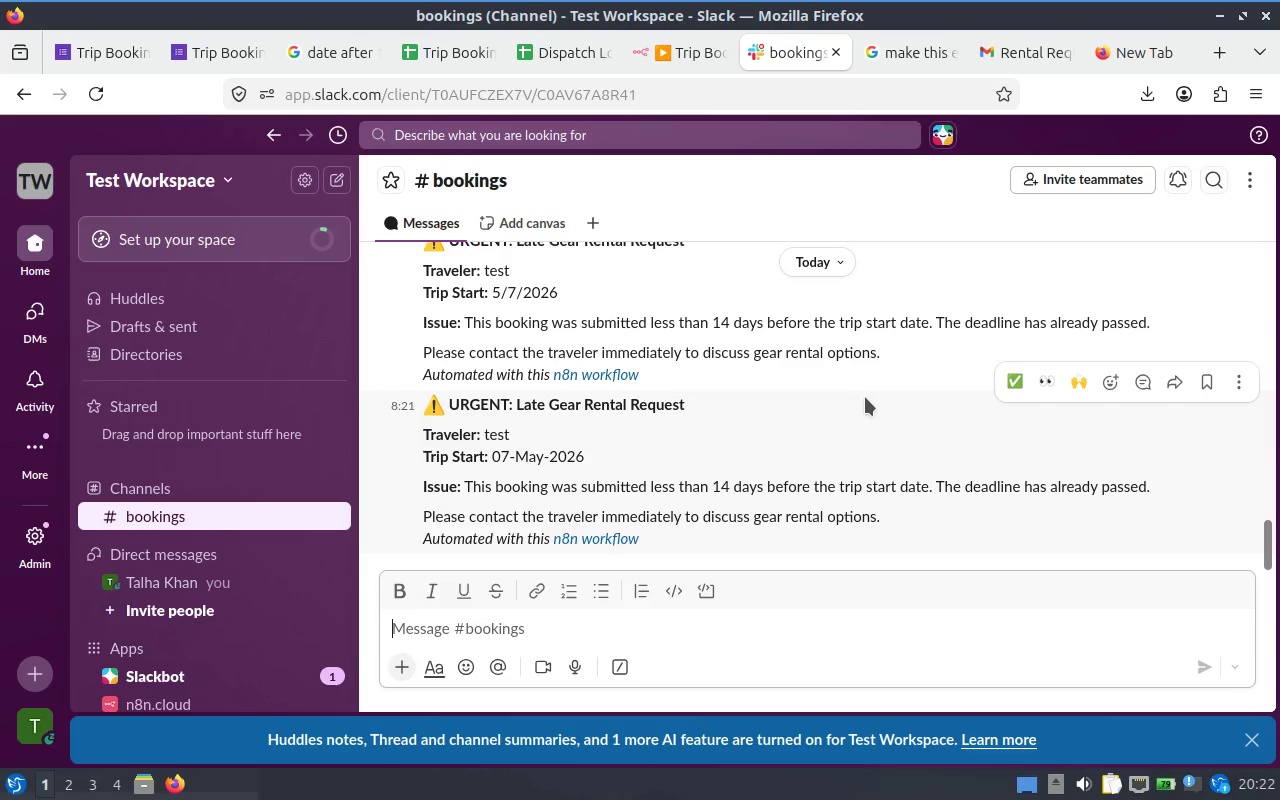 
wait(30.75)
 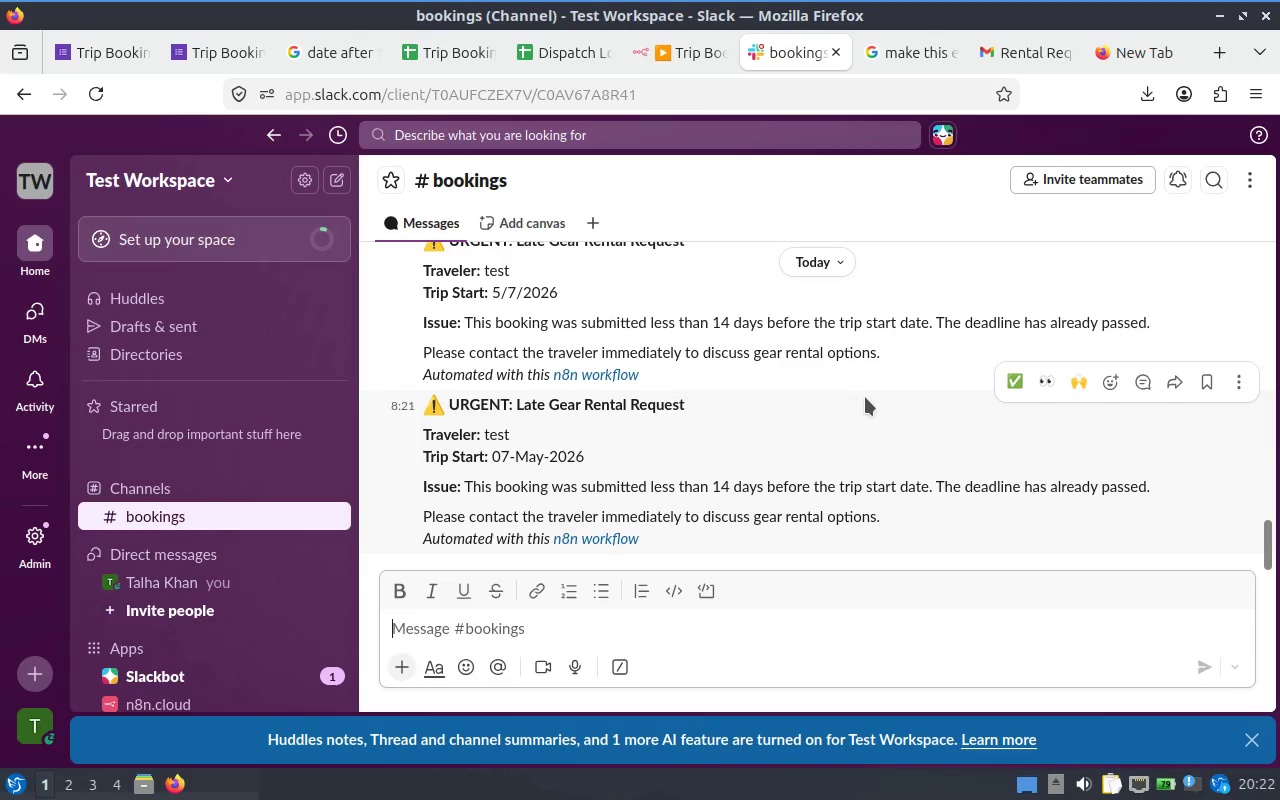 
left_click([658, 53])
 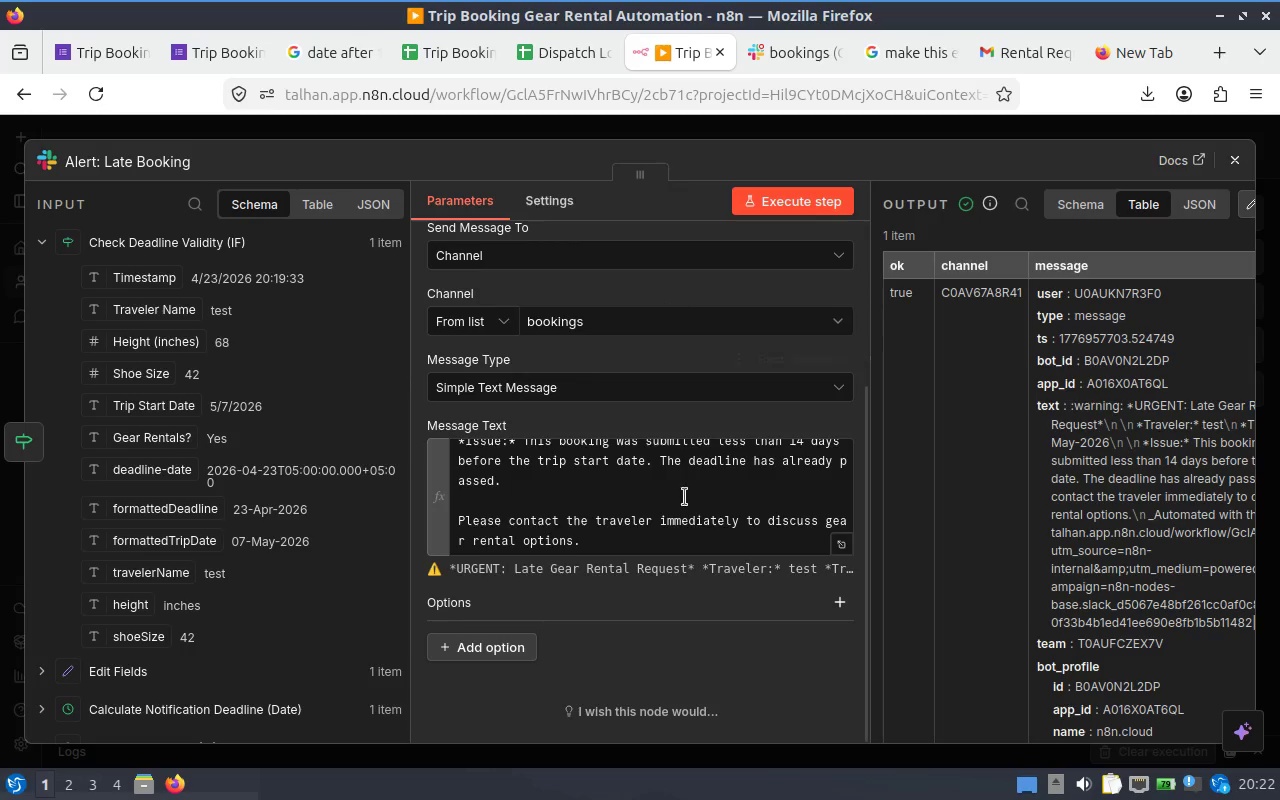 
scroll: coordinate [685, 493], scroll_direction: down, amount: 2.0
 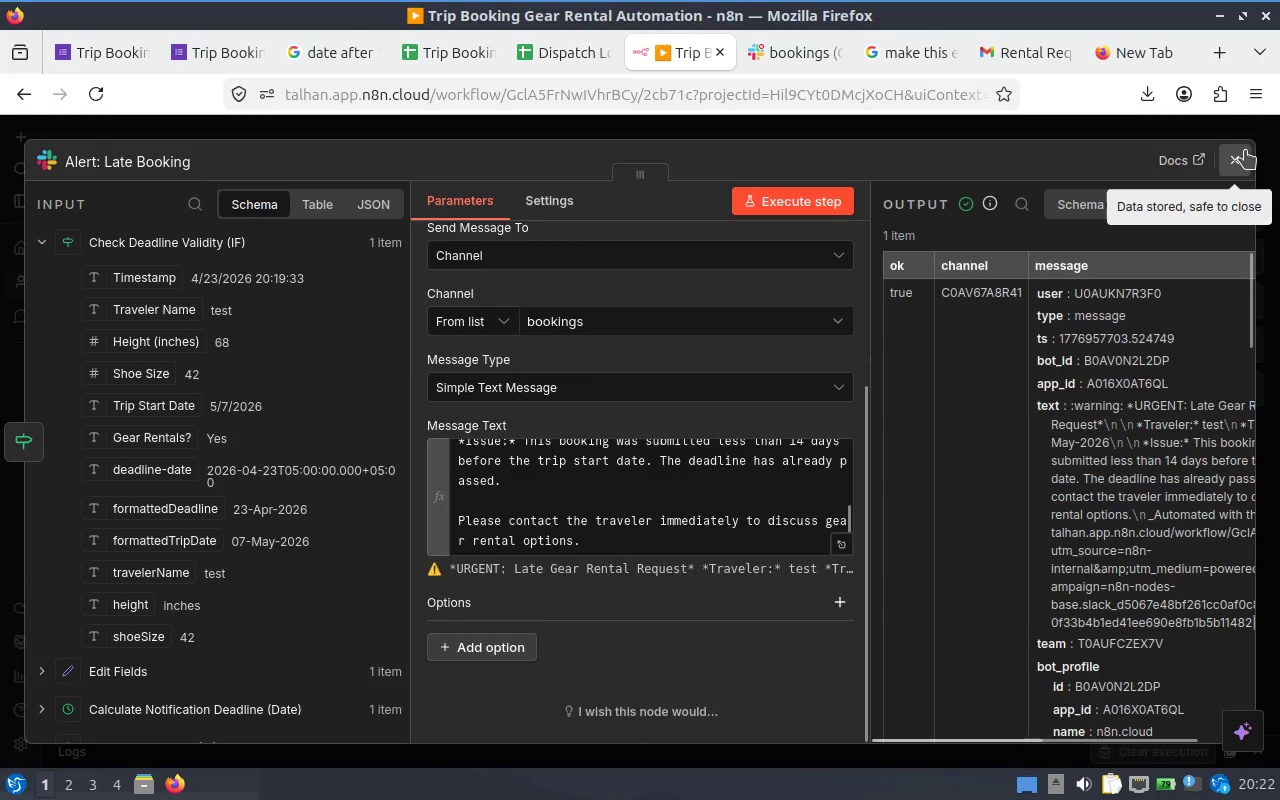 
left_click([1233, 156])
 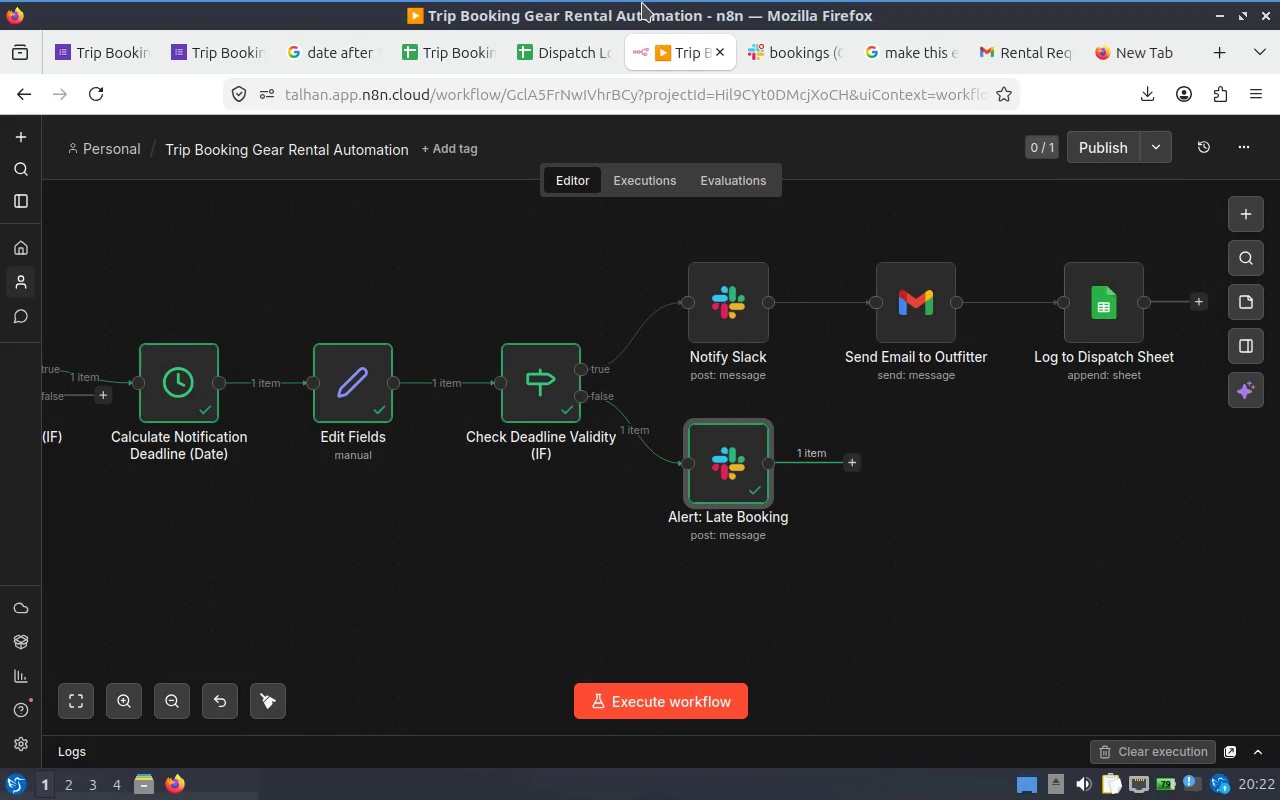 
mouse_move([307, 47])
 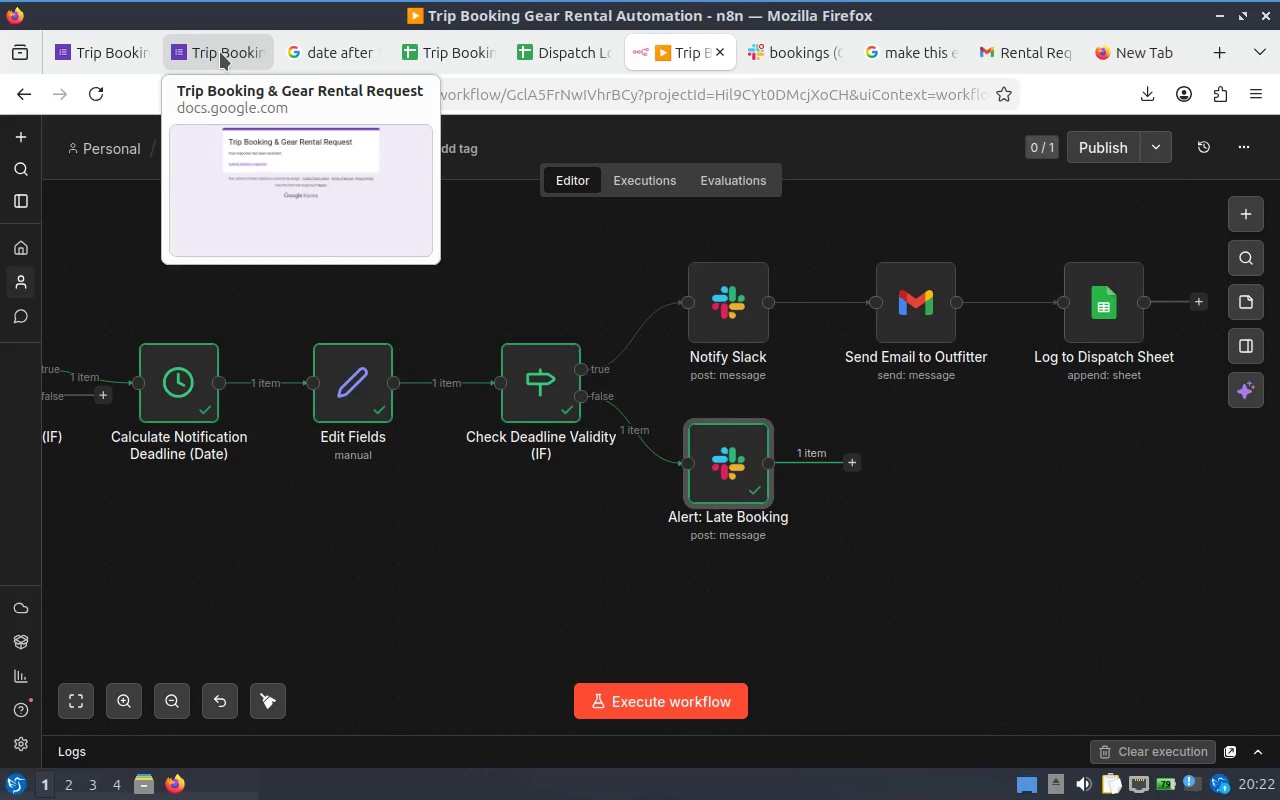 
left_click([220, 52])
 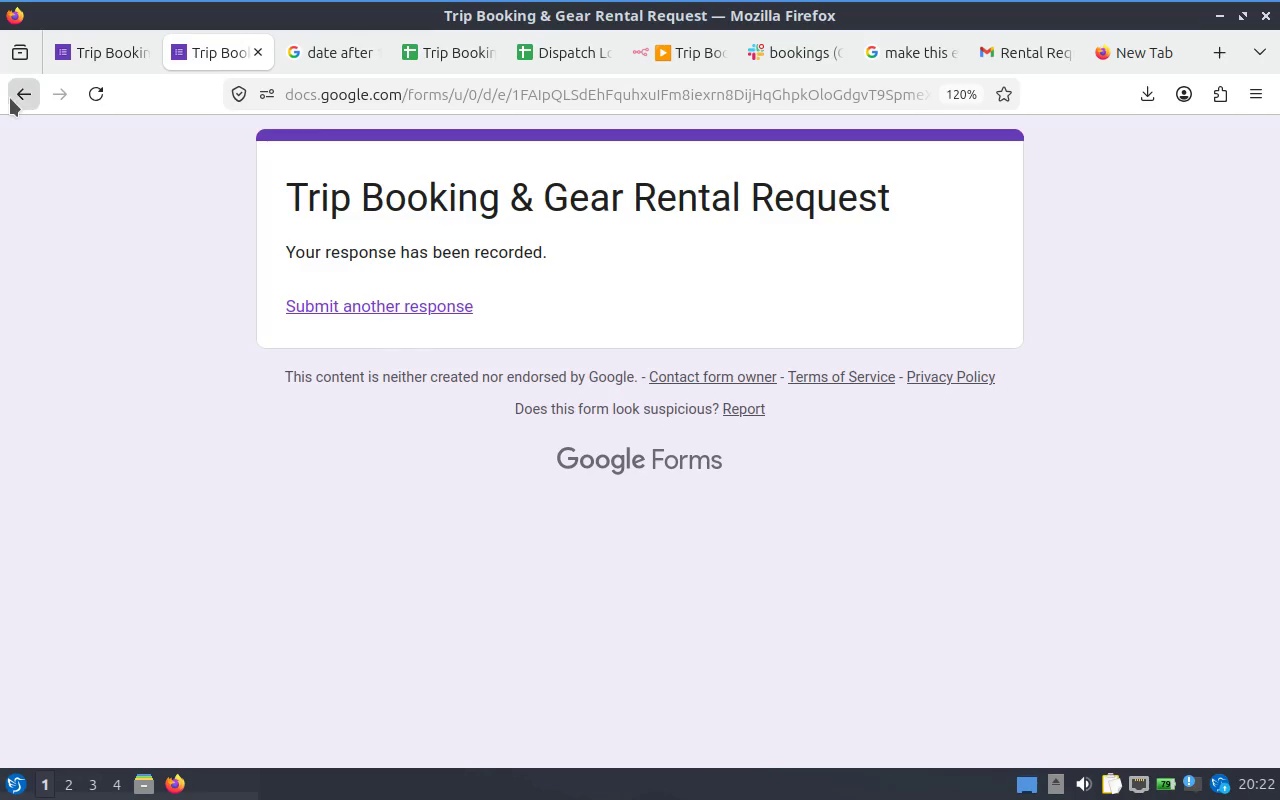 
left_click([10, 98])
 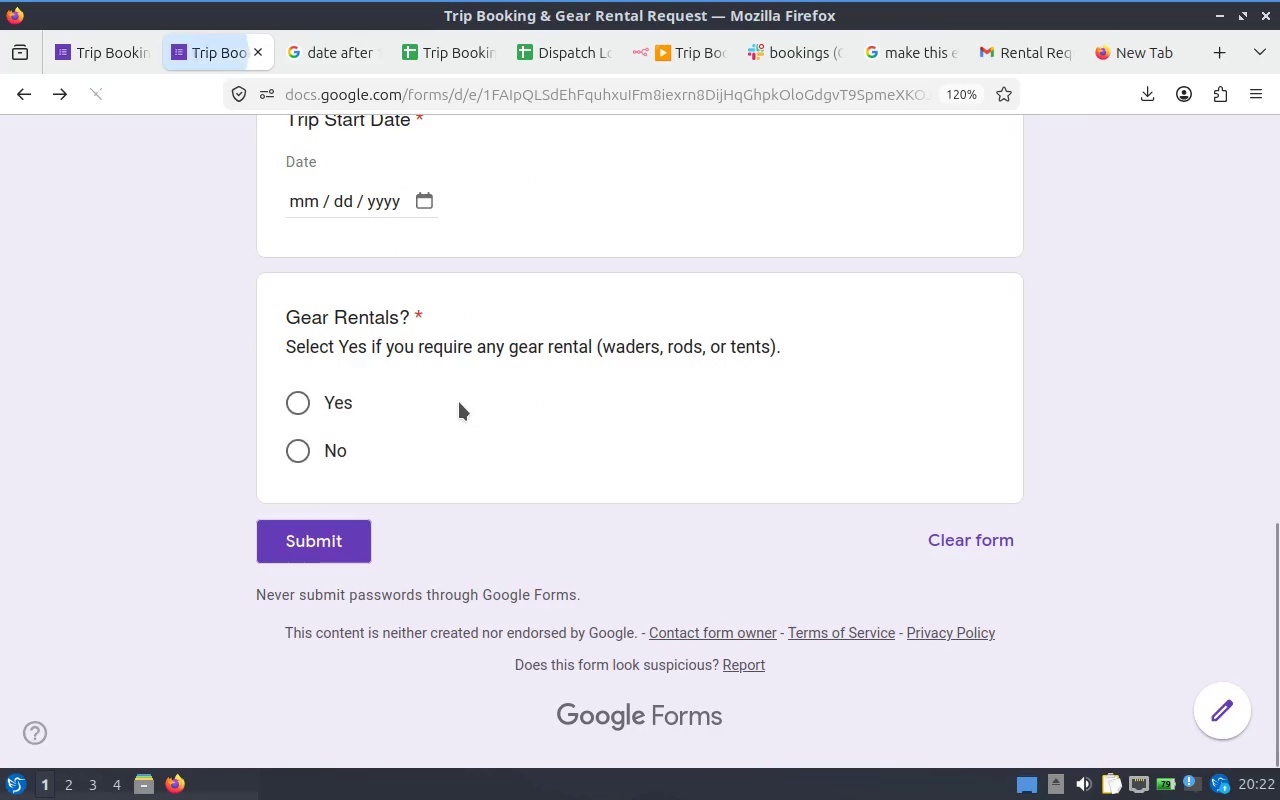 
scroll: coordinate [407, 304], scroll_direction: up, amount: 8.0
 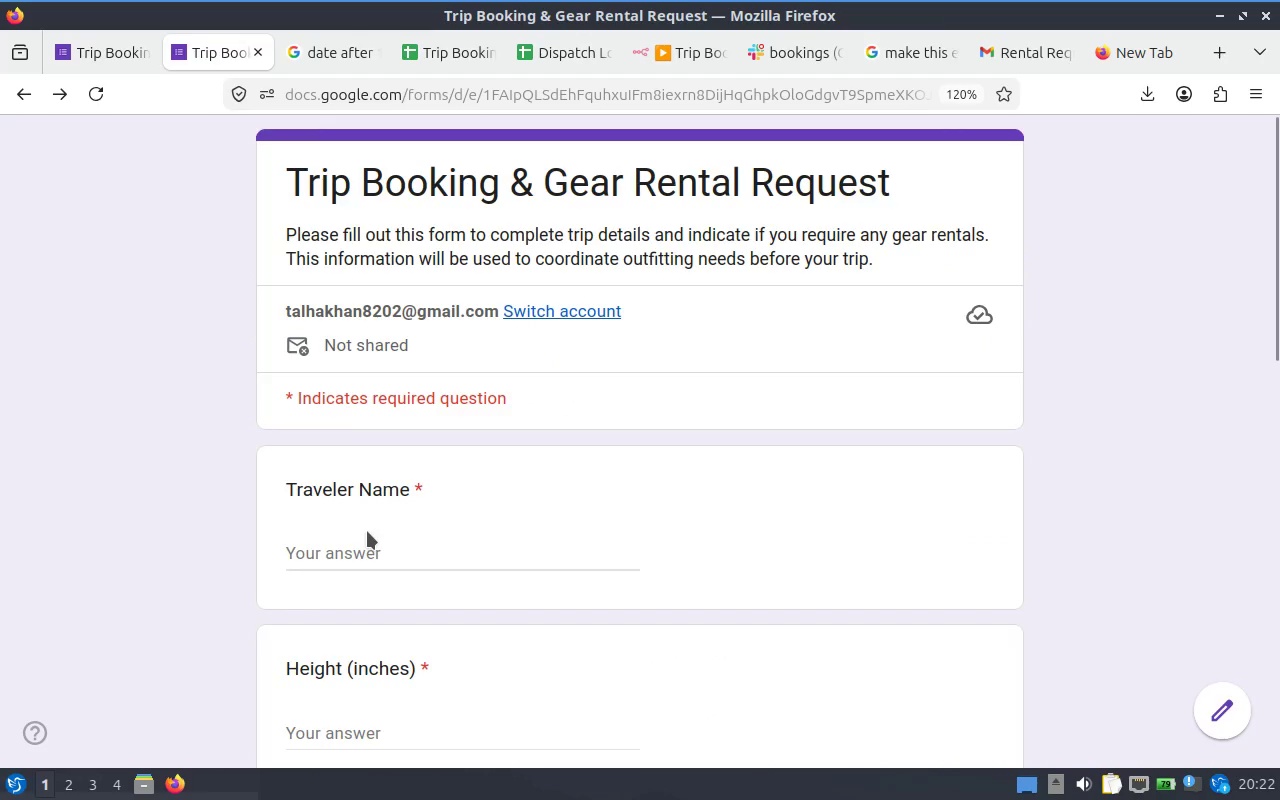 
left_click([367, 538])
 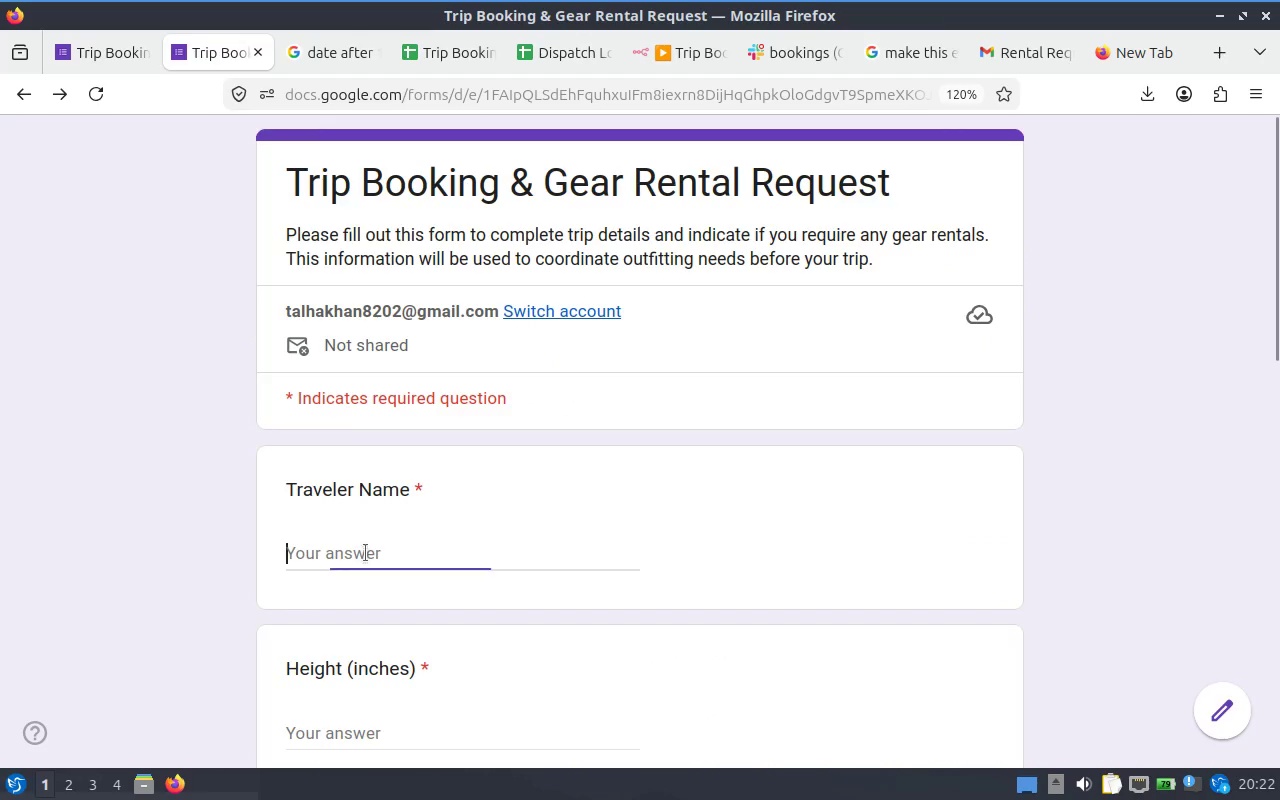 
type(test 2)
 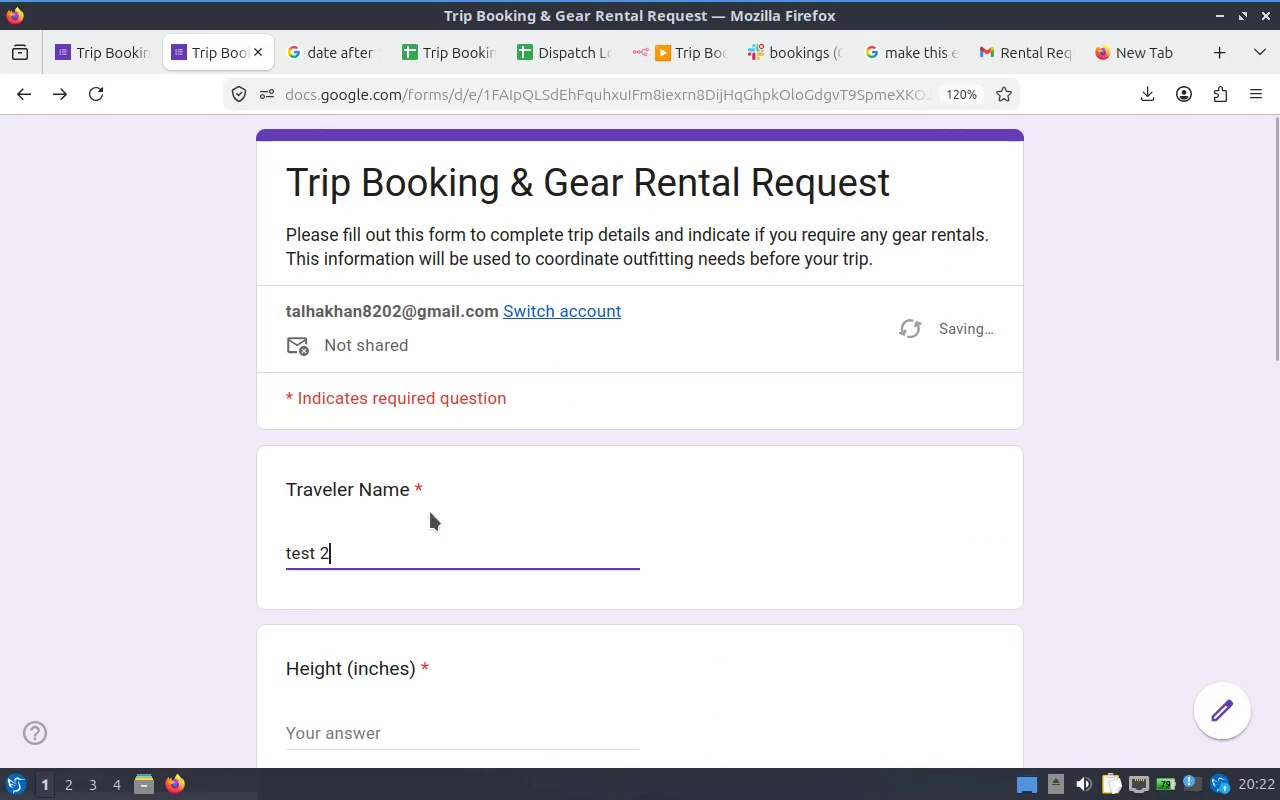 
scroll: coordinate [493, 432], scroll_direction: down, amount: 1.0
 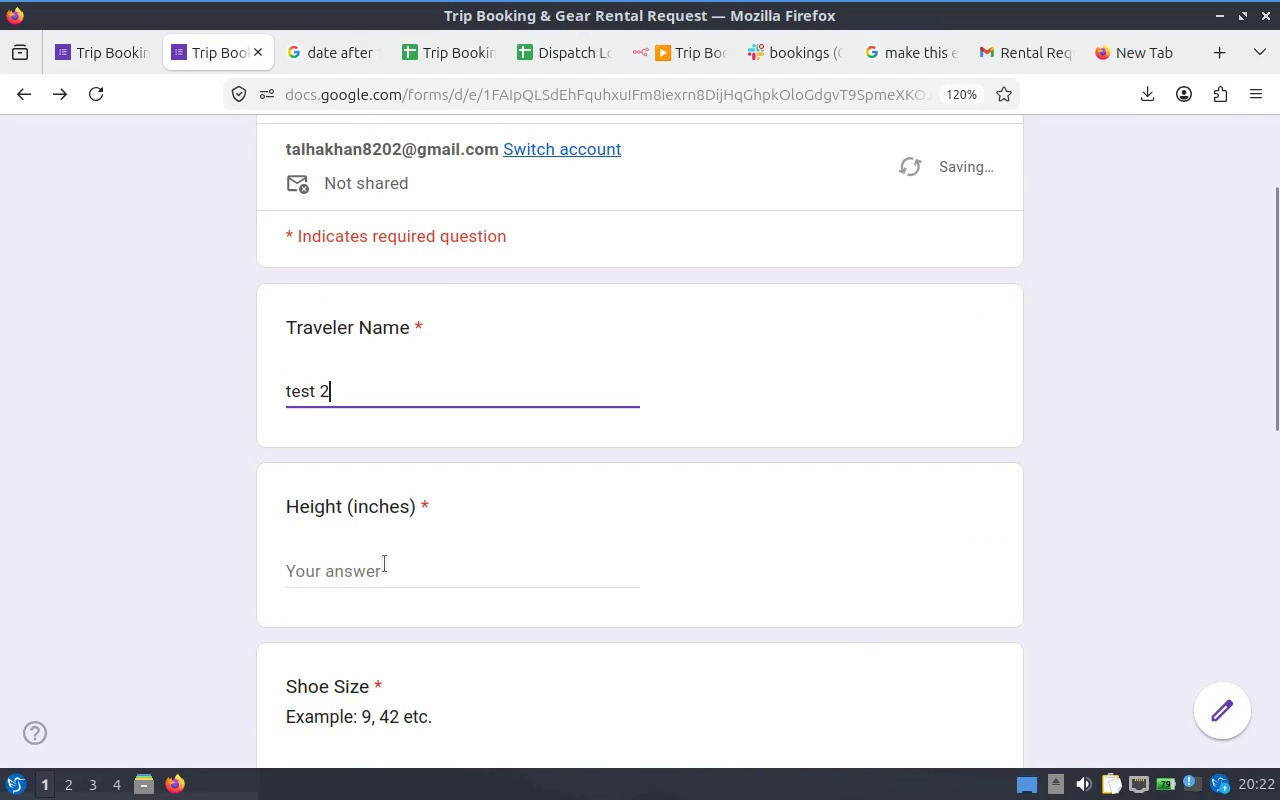 
left_click([380, 575])
 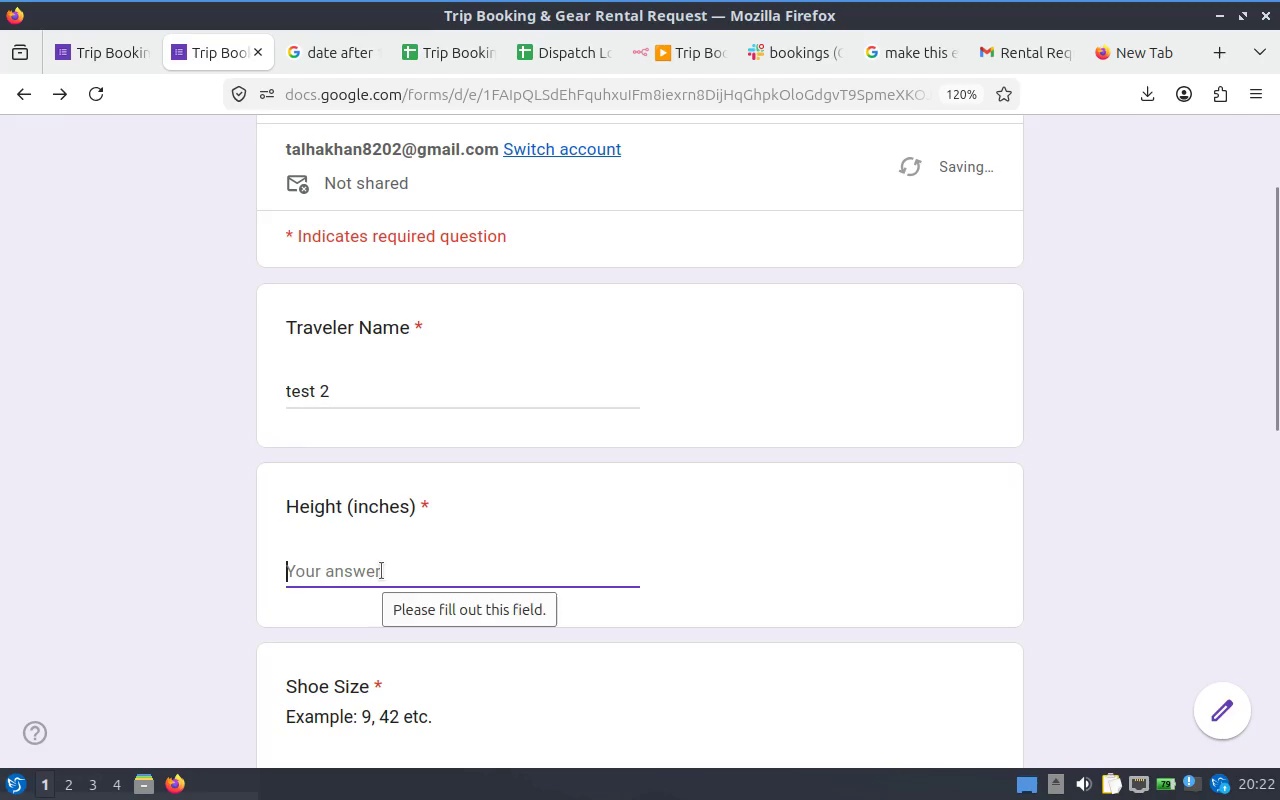 
key(6)
 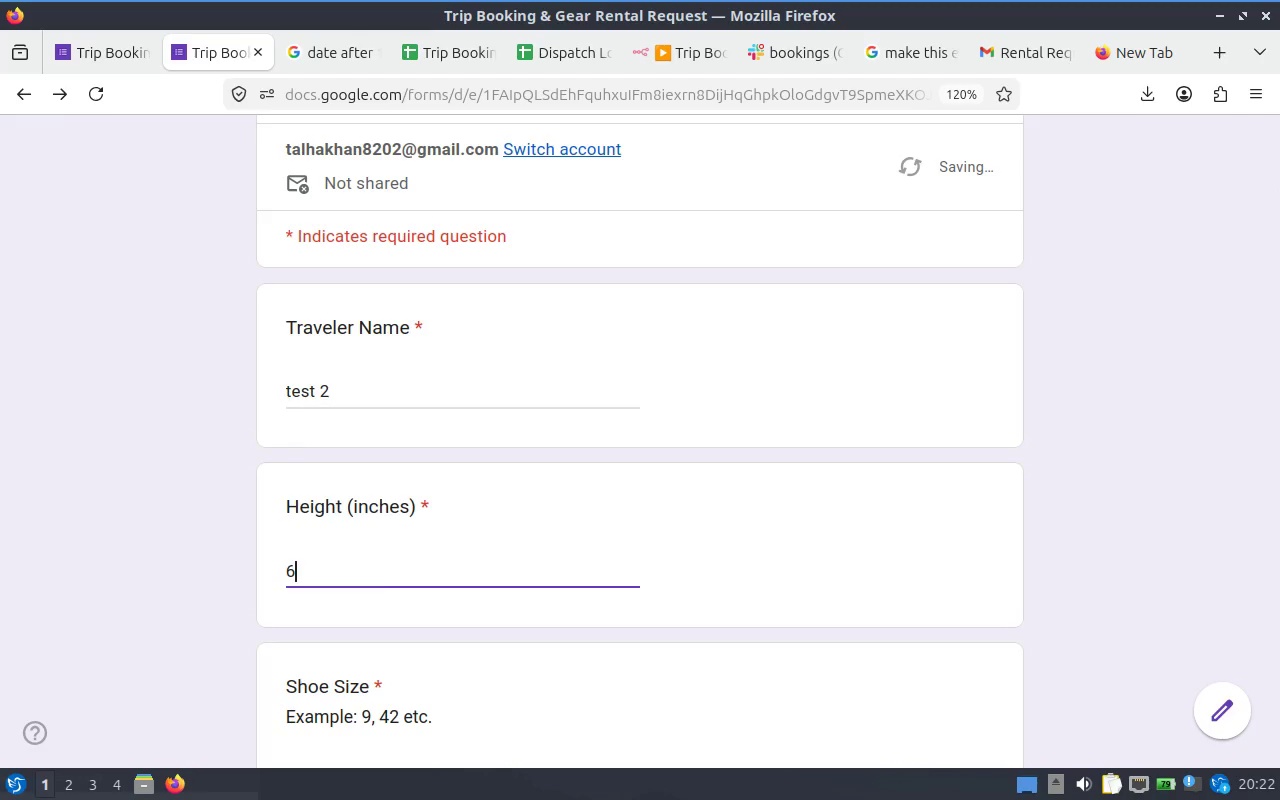 
key(7)
 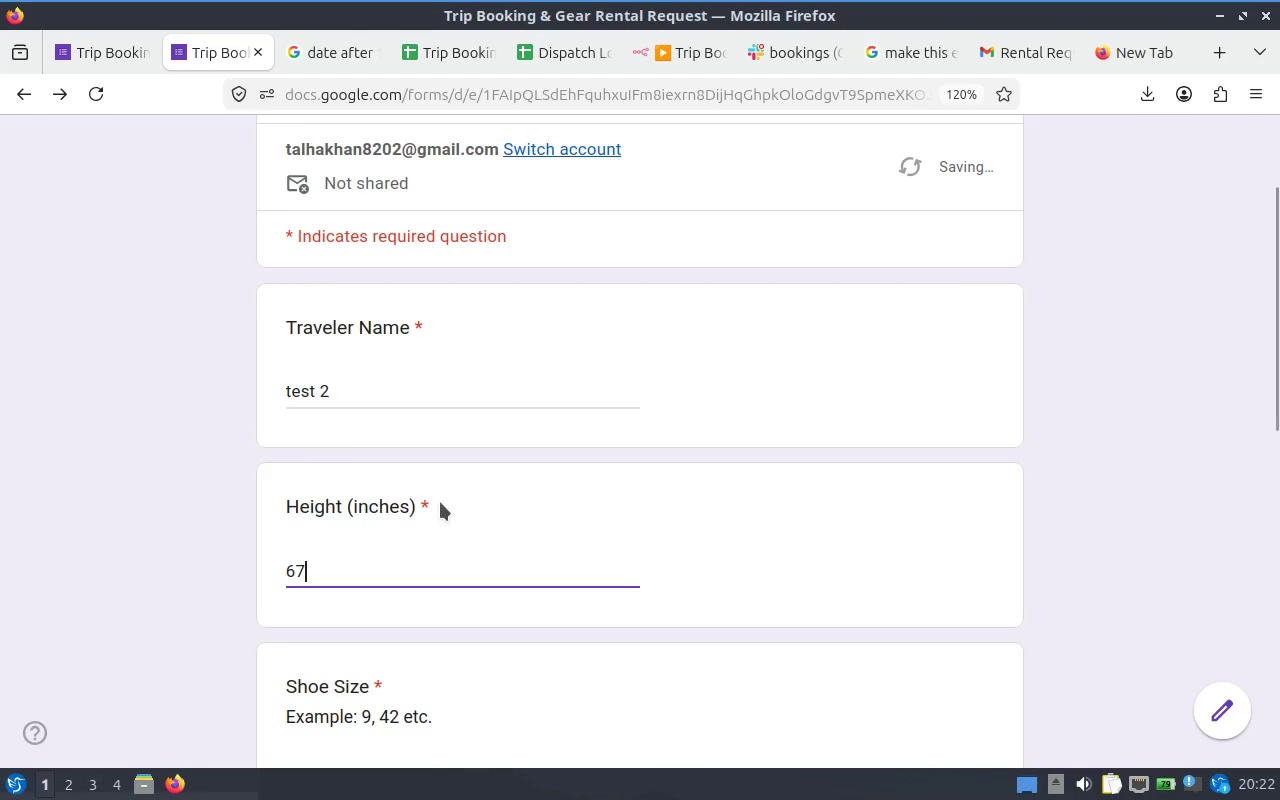 
scroll: coordinate [449, 473], scroll_direction: down, amount: 3.0
 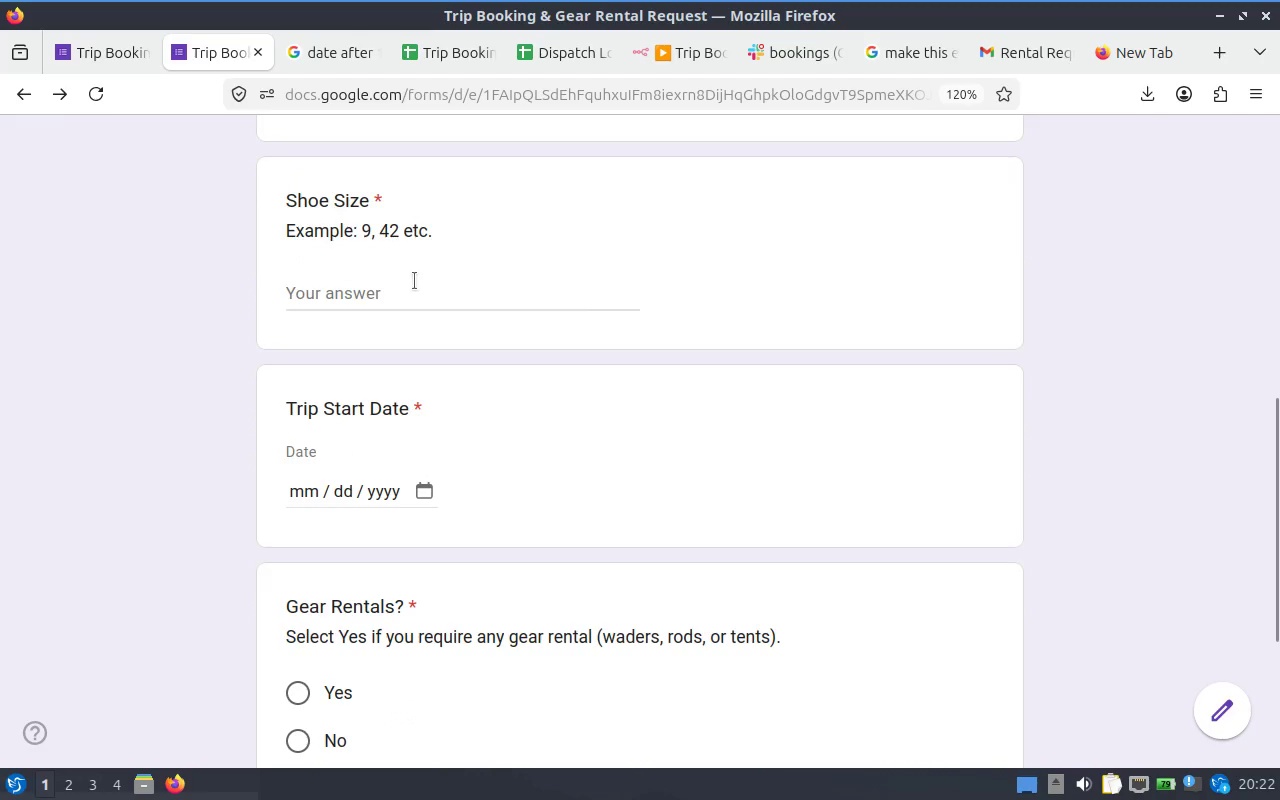 
left_click([414, 281])
 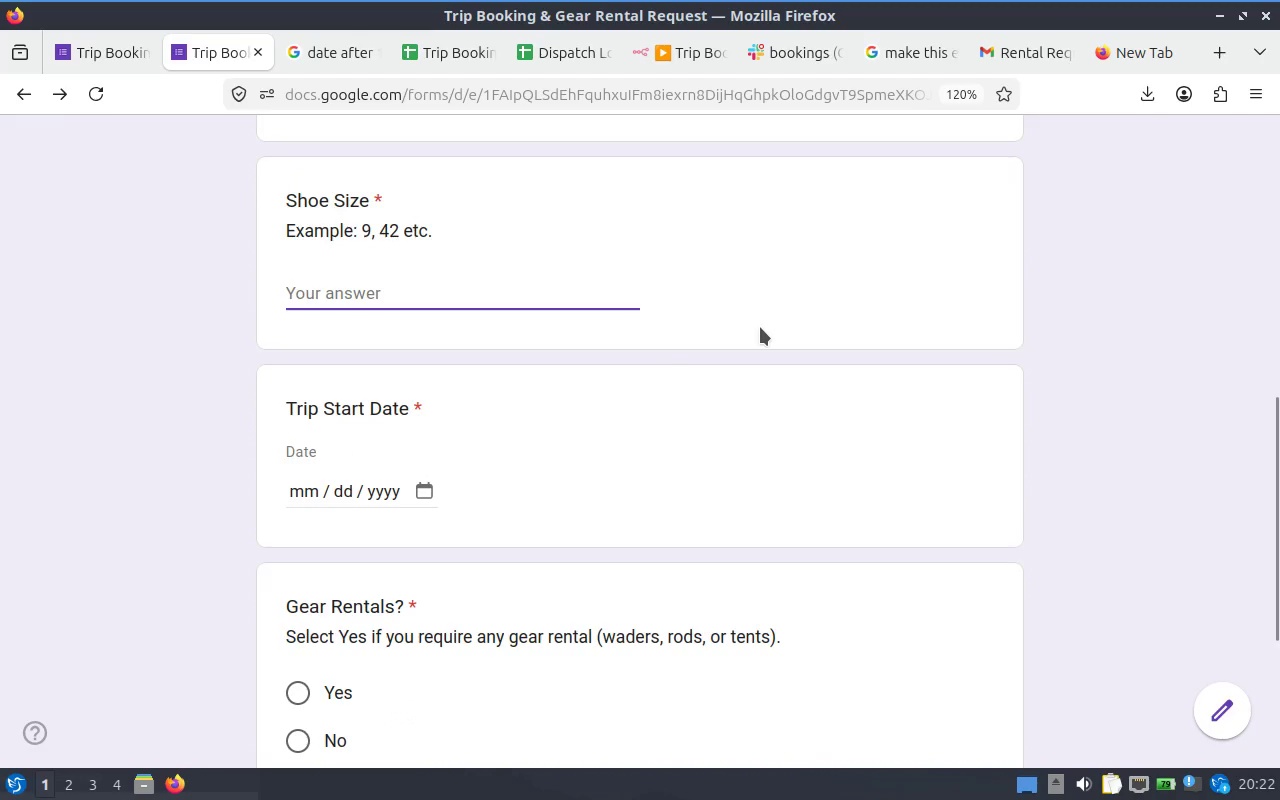 
wait(5.37)
 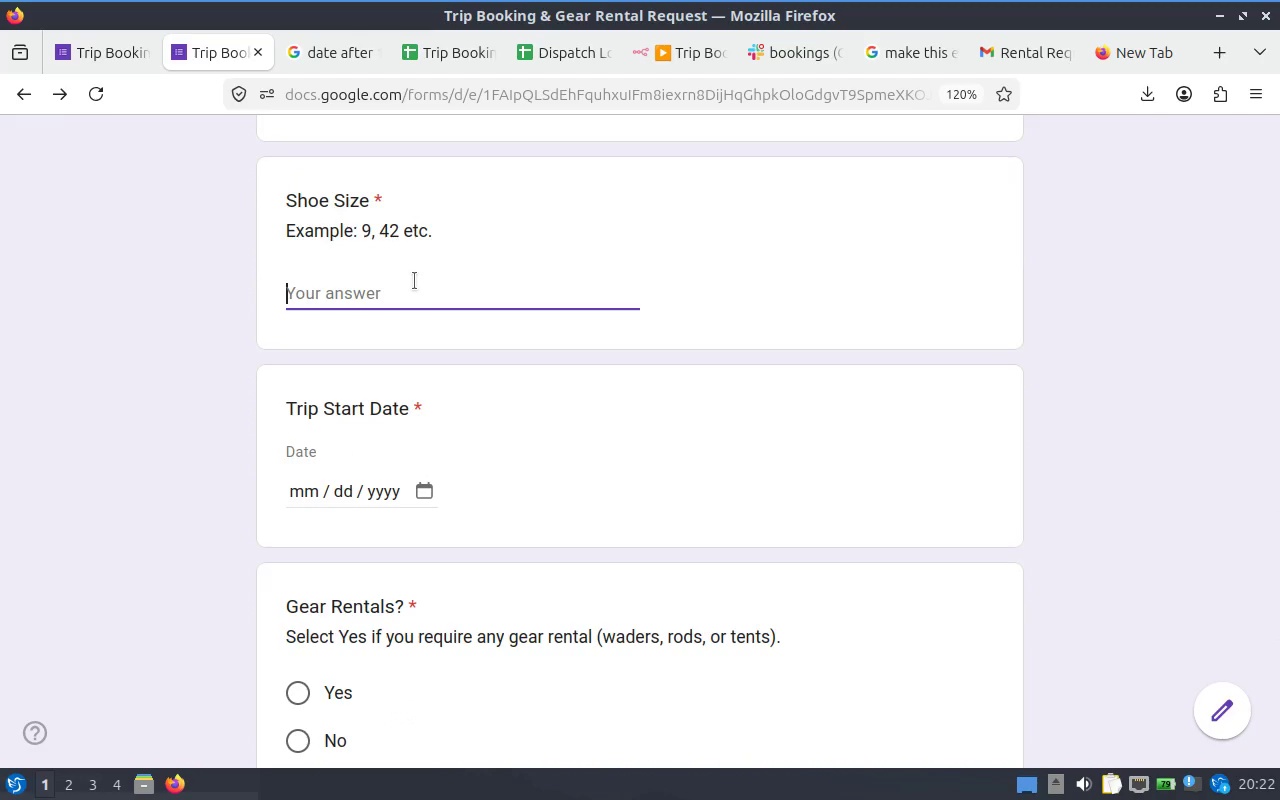 
key(9)
 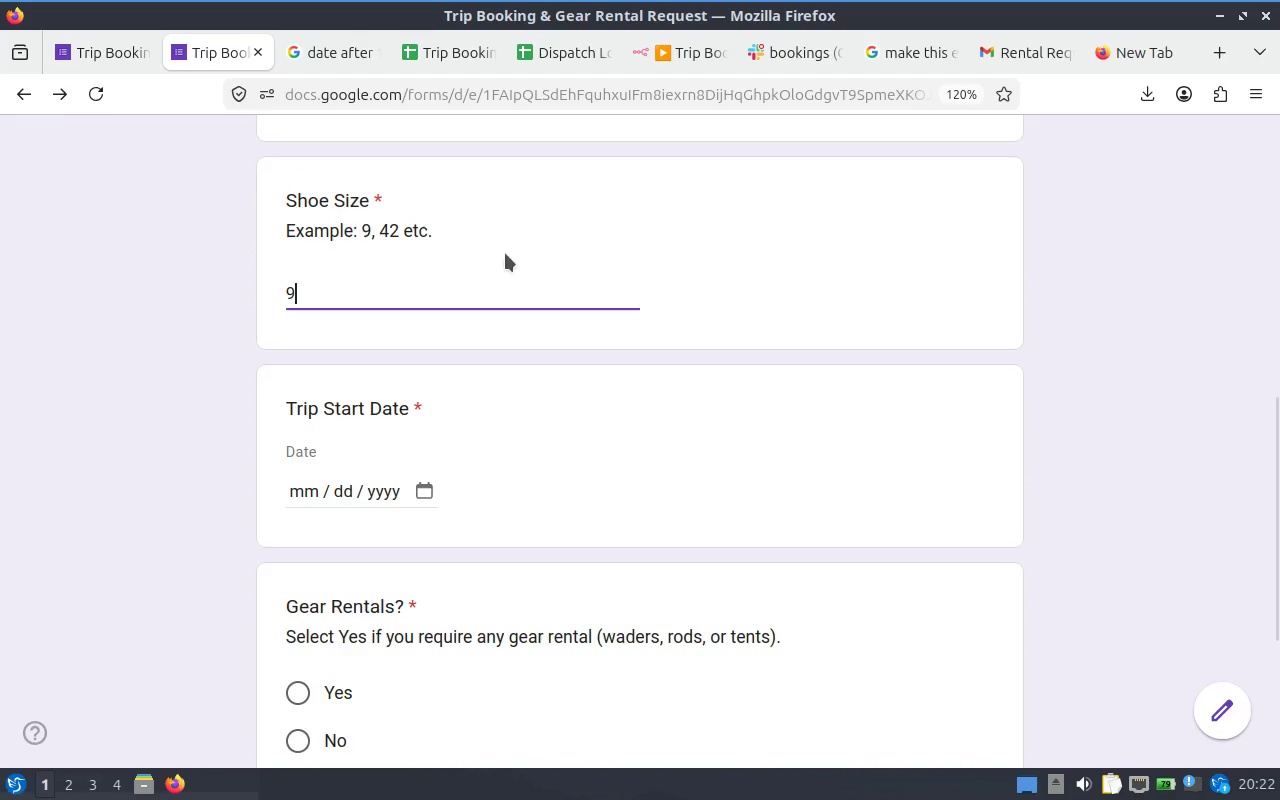 
scroll: coordinate [464, 245], scroll_direction: down, amount: 2.0
 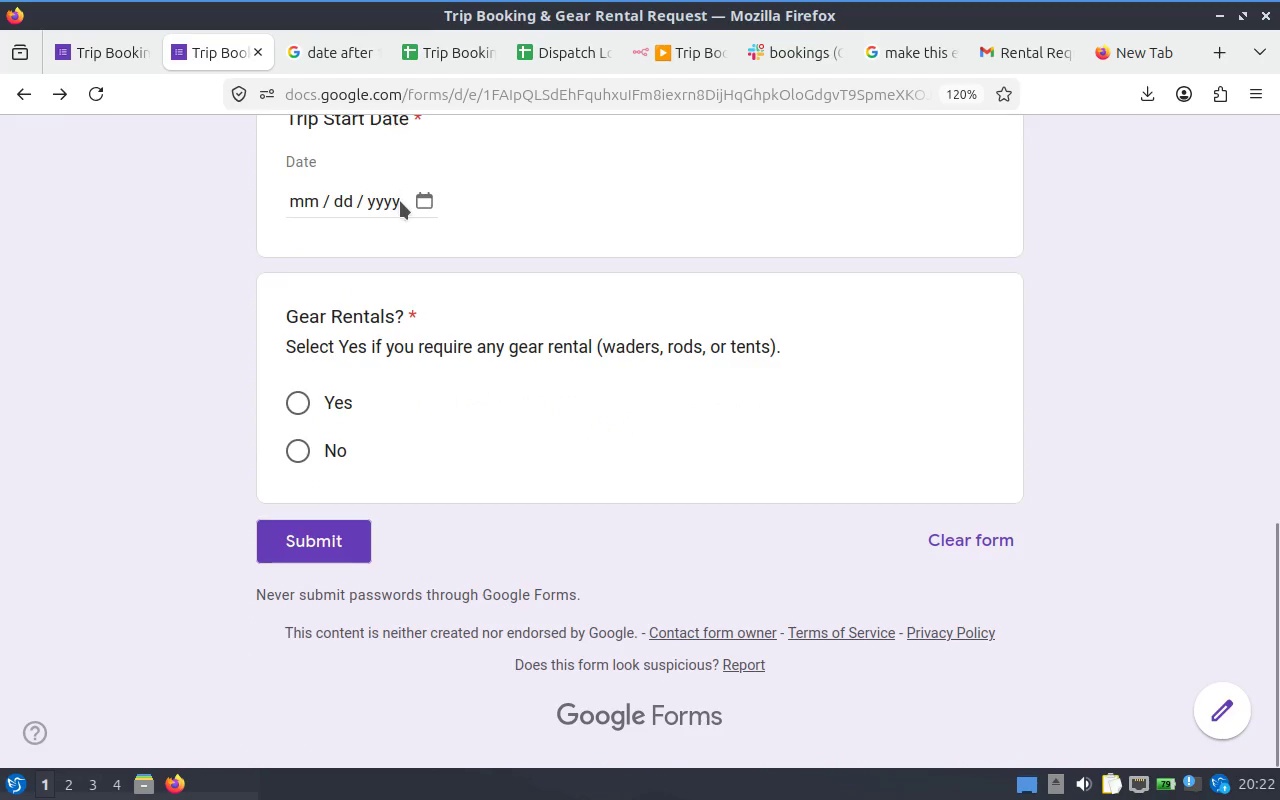 
left_click([419, 199])
 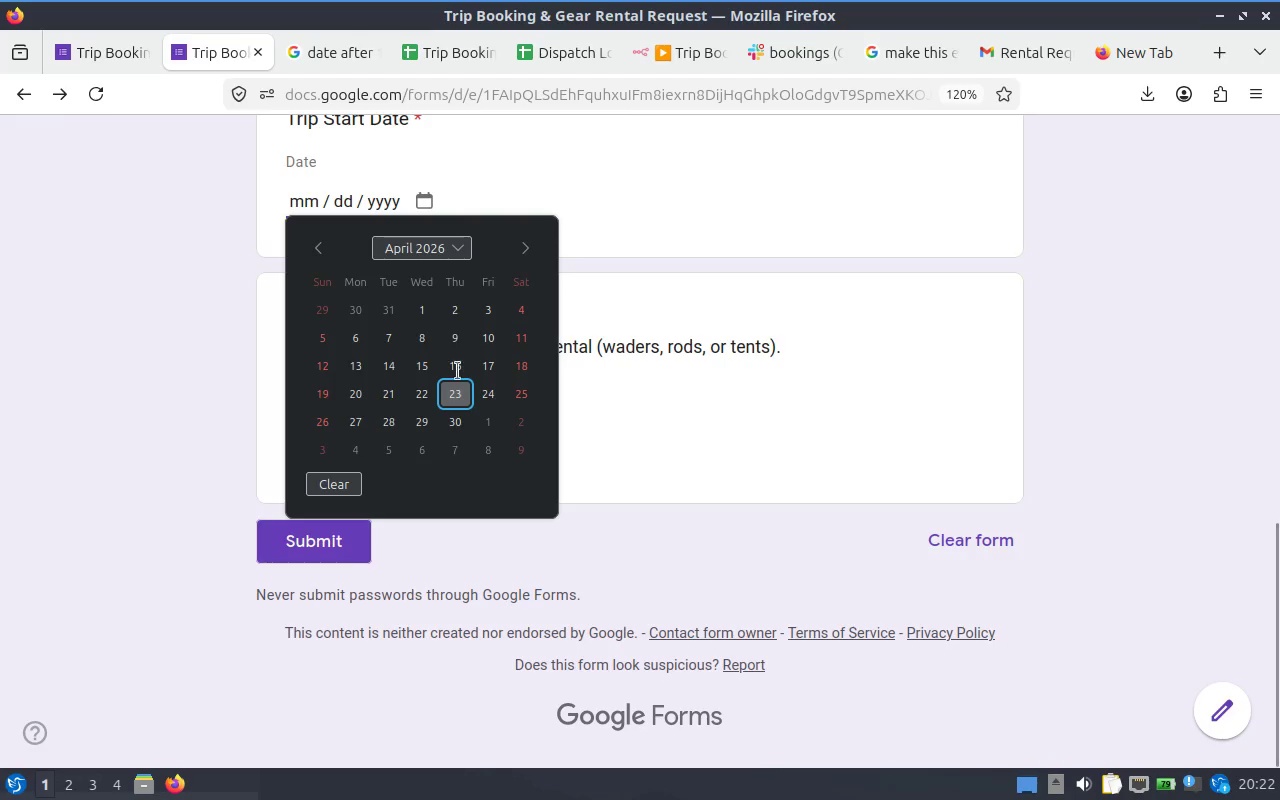 
left_click([316, 46])
 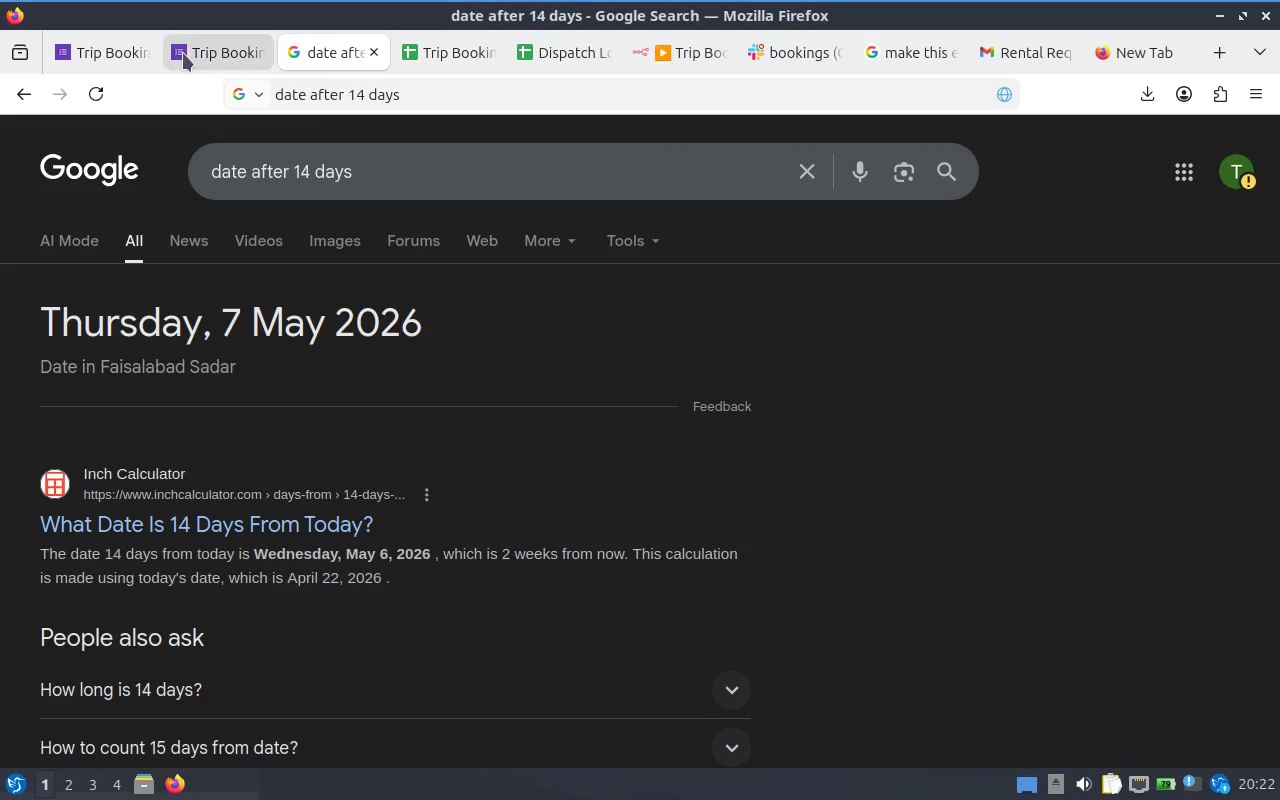 
left_click([185, 52])
 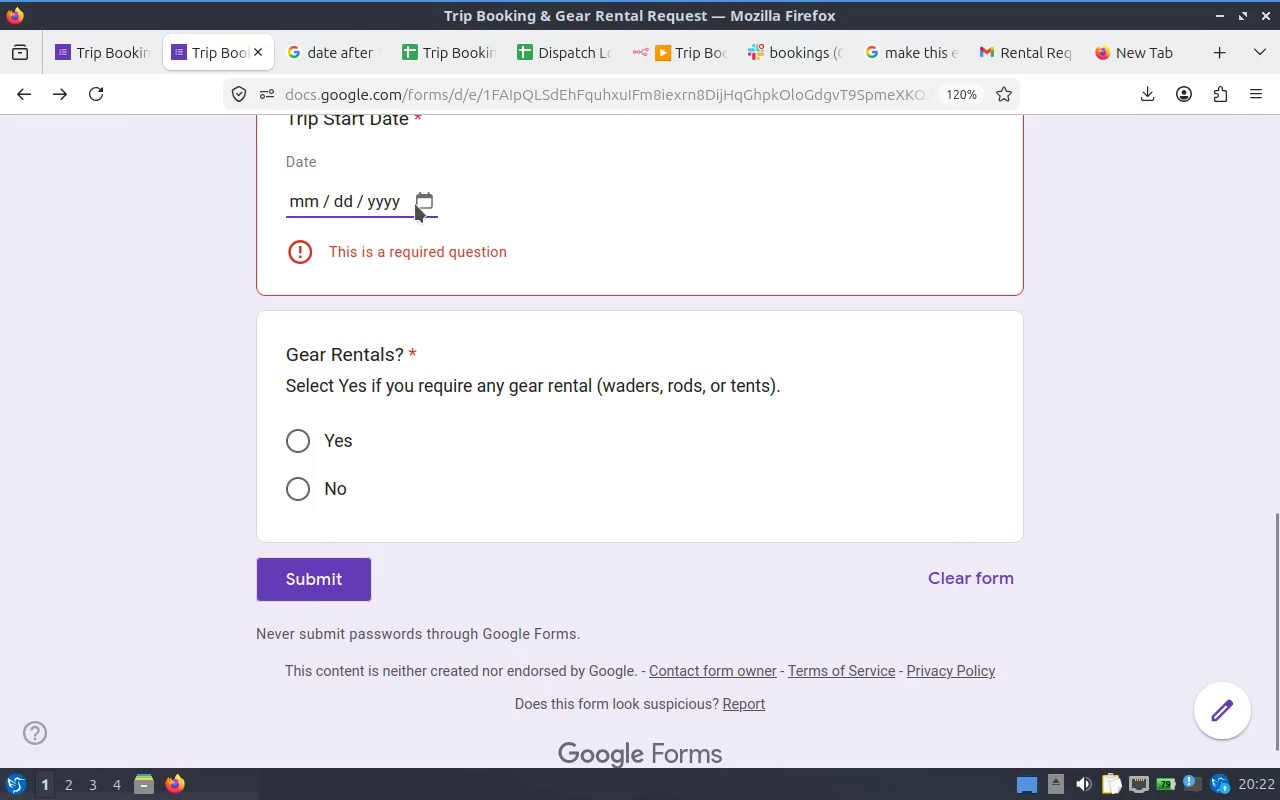 
left_click([416, 202])
 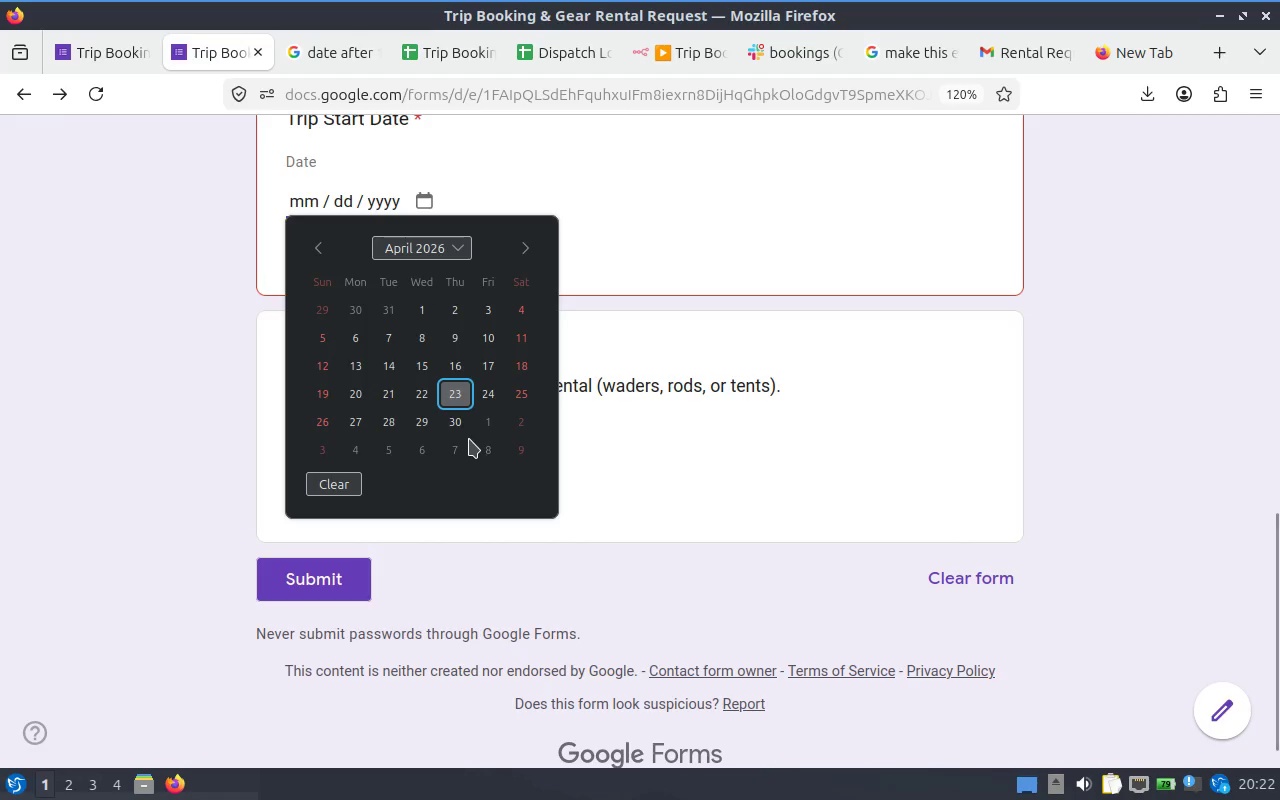 
left_click([489, 447])
 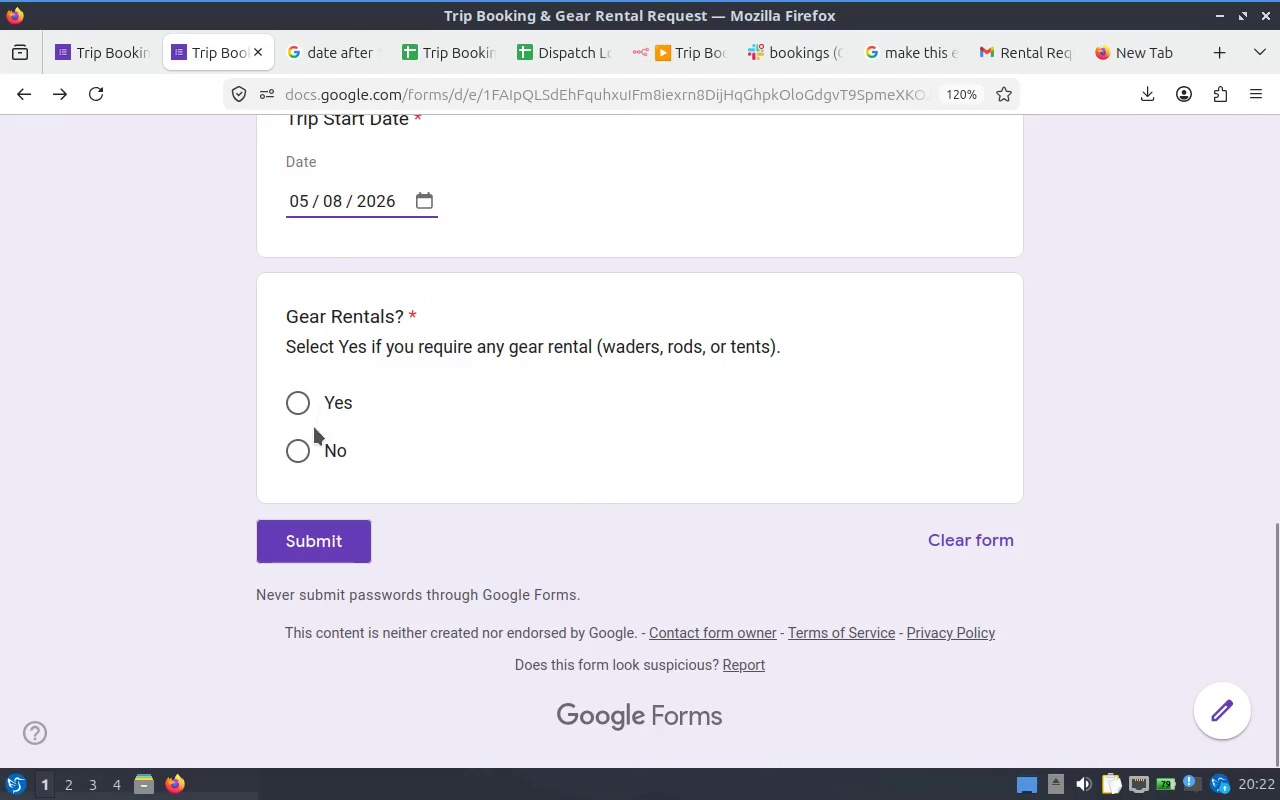 
left_click([321, 400])
 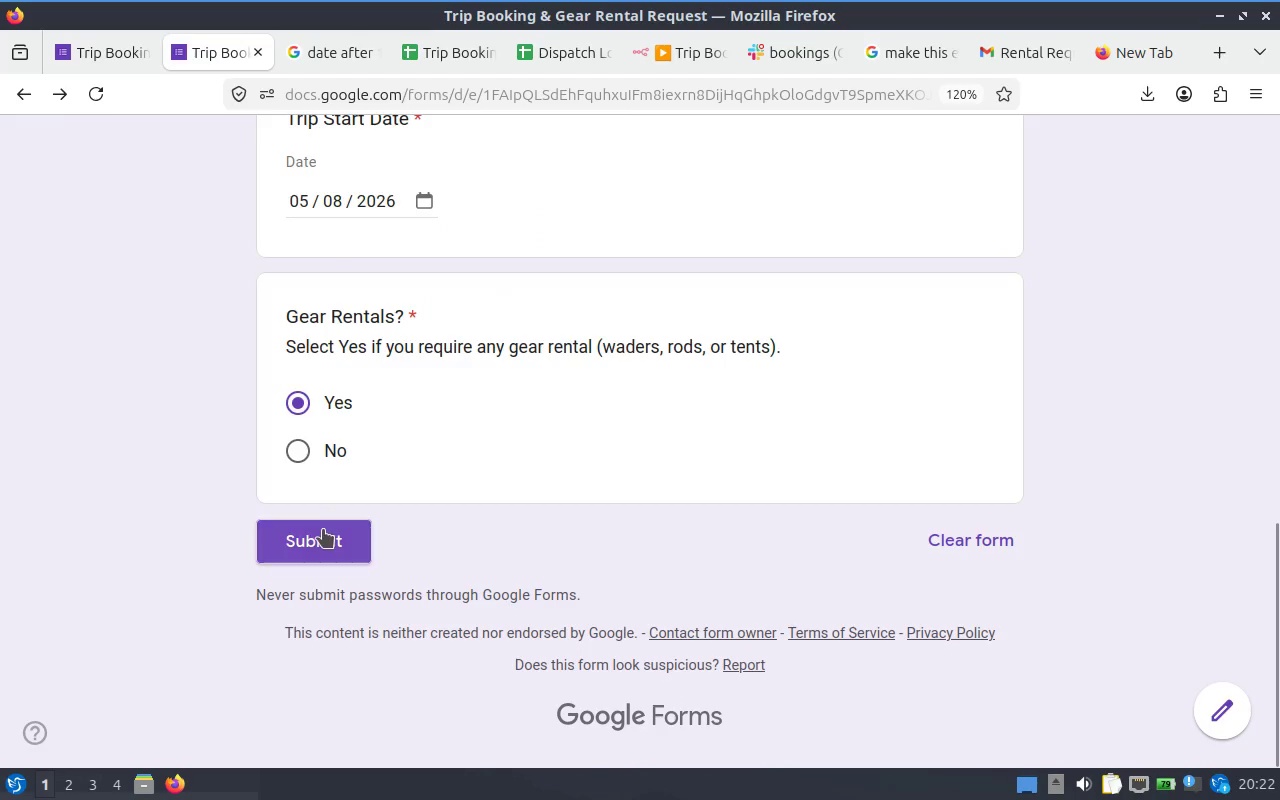 
left_click([323, 533])
 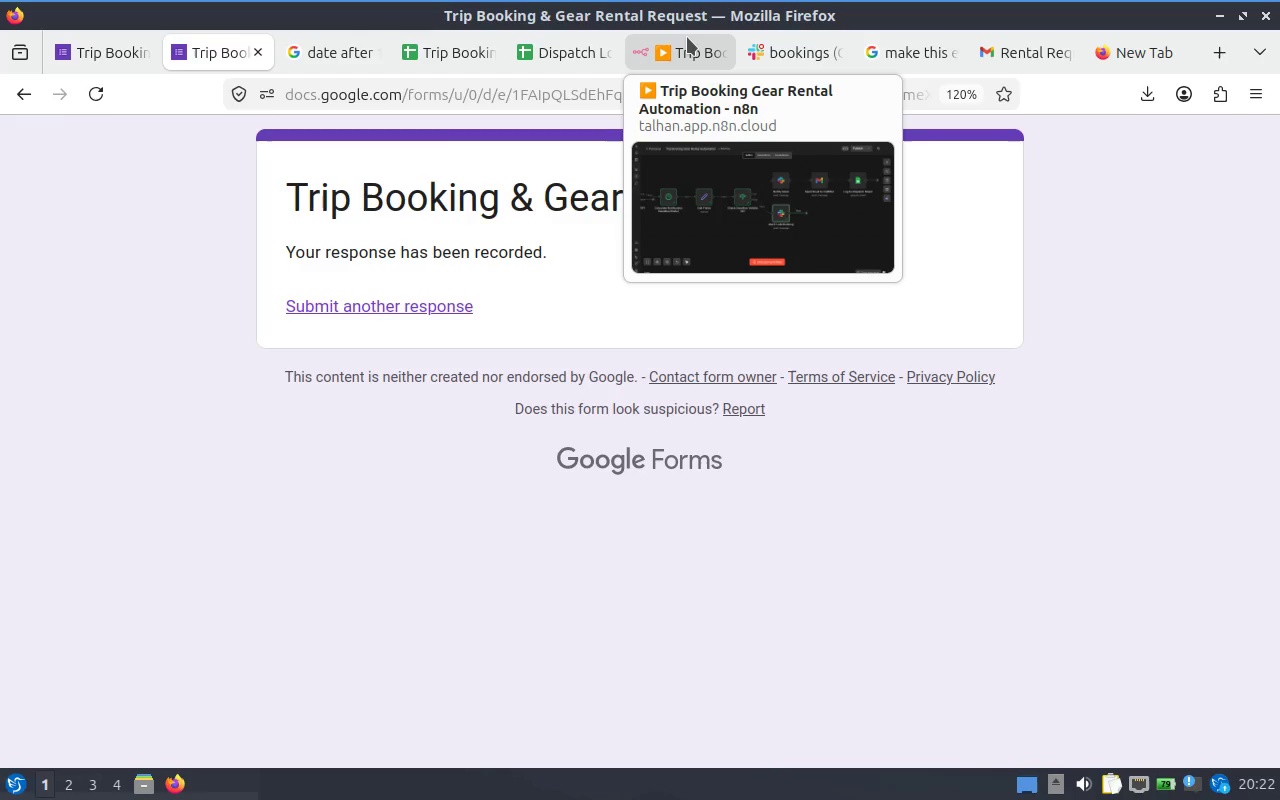 
wait(5.19)
 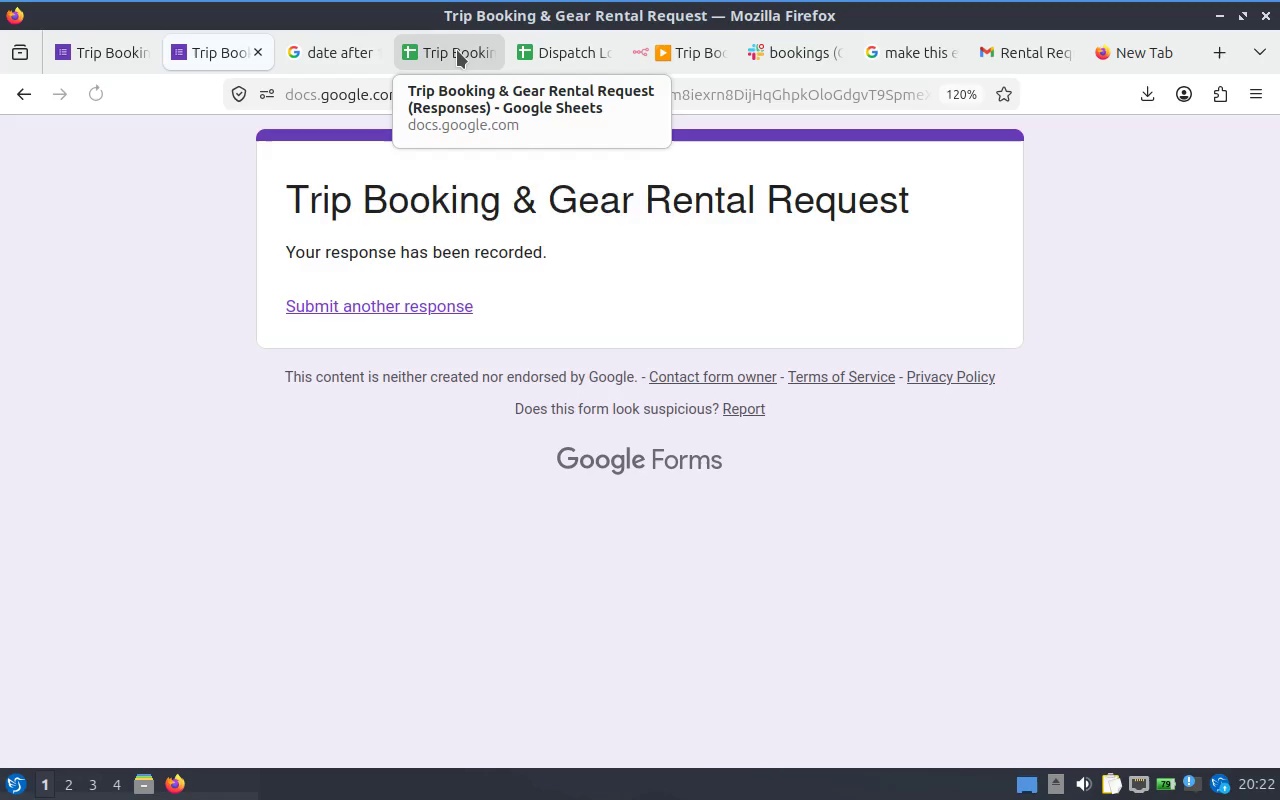 
left_click([677, 44])
 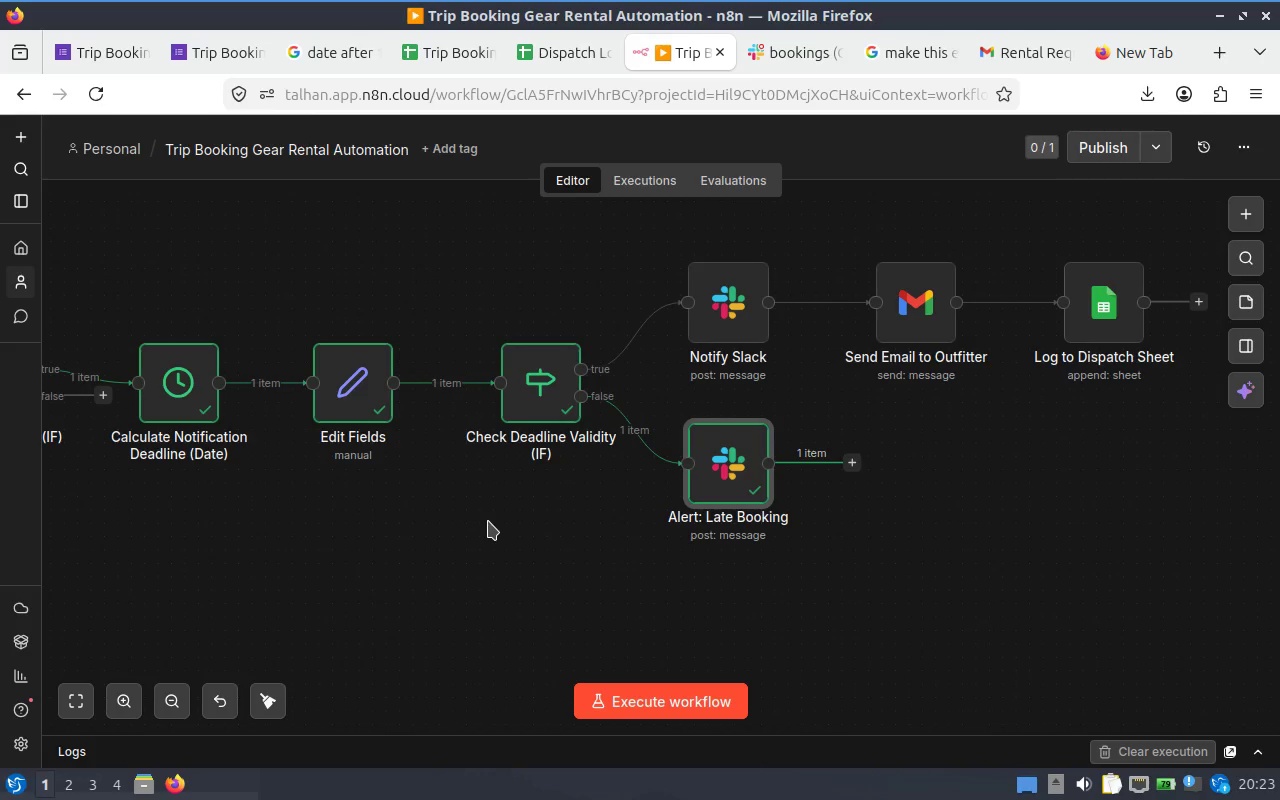 
wait(27.83)
 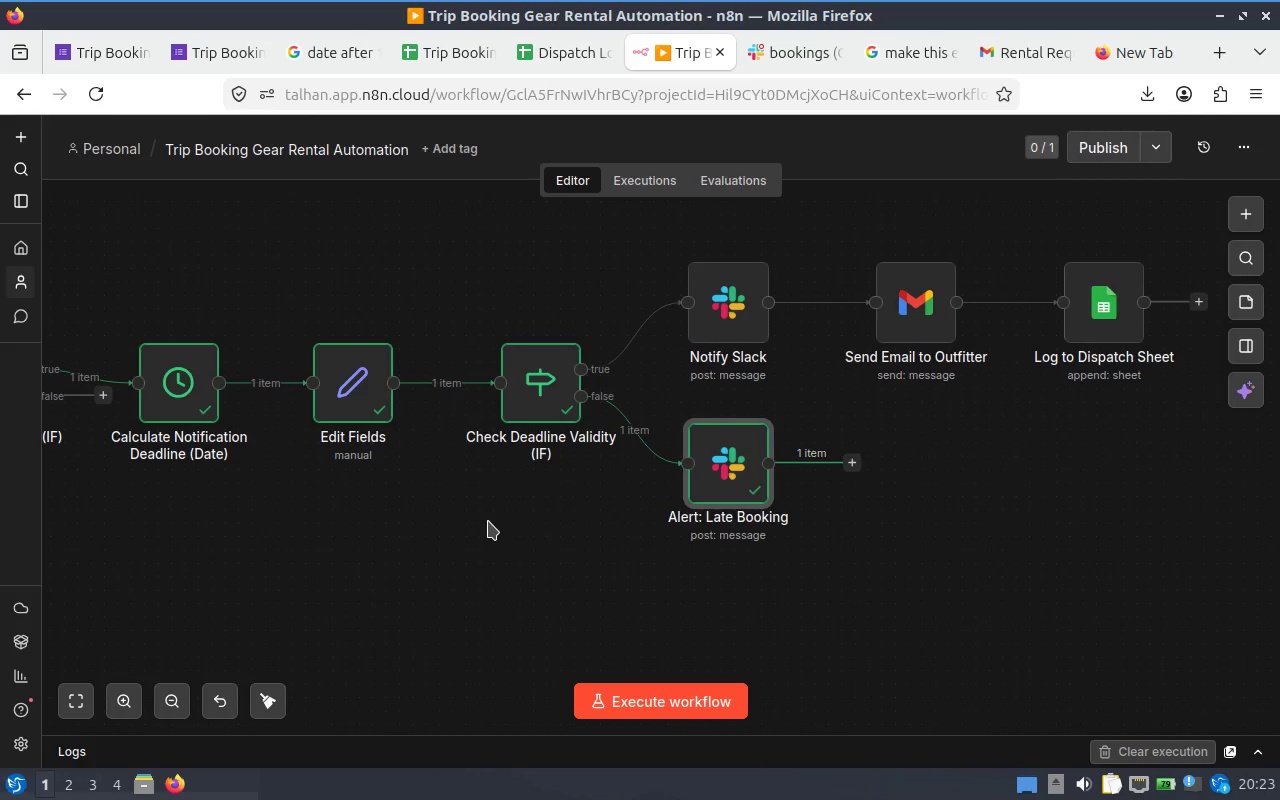 
left_click([735, 321])
 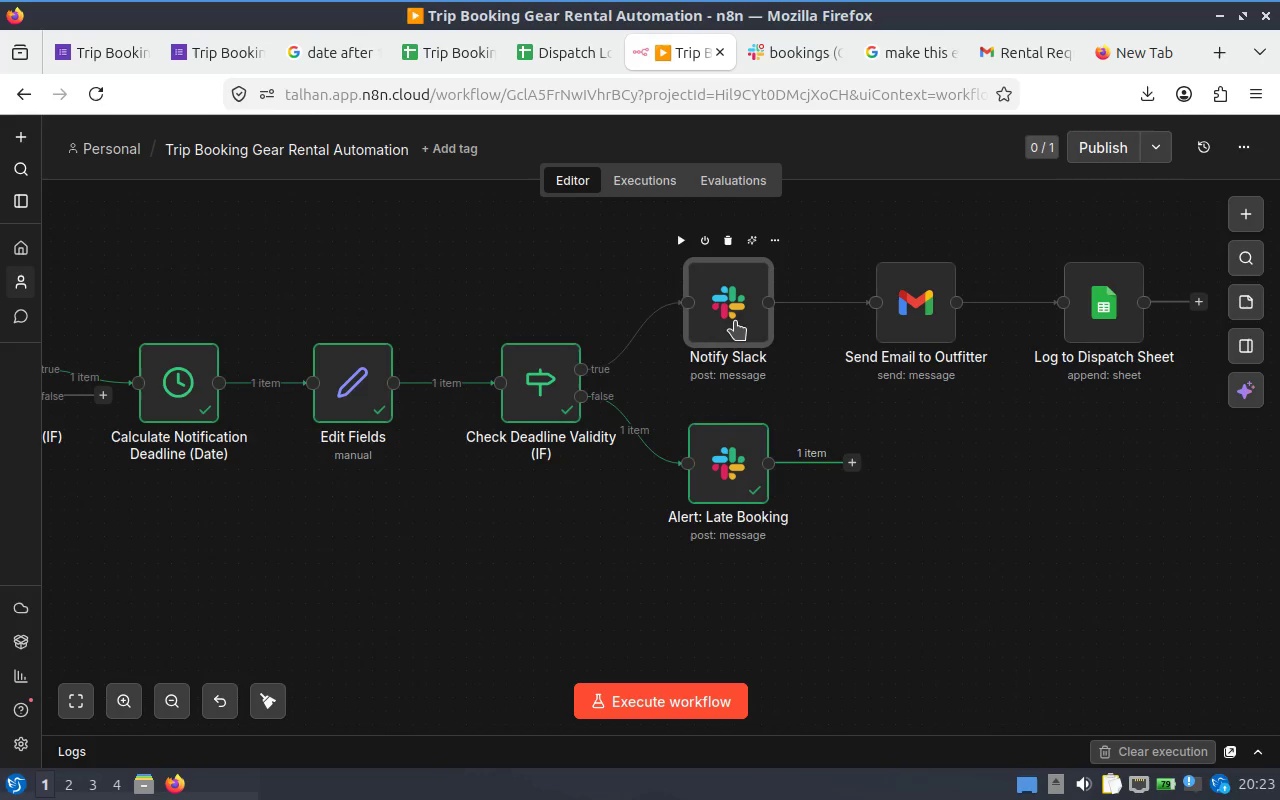 
left_click([735, 321])
 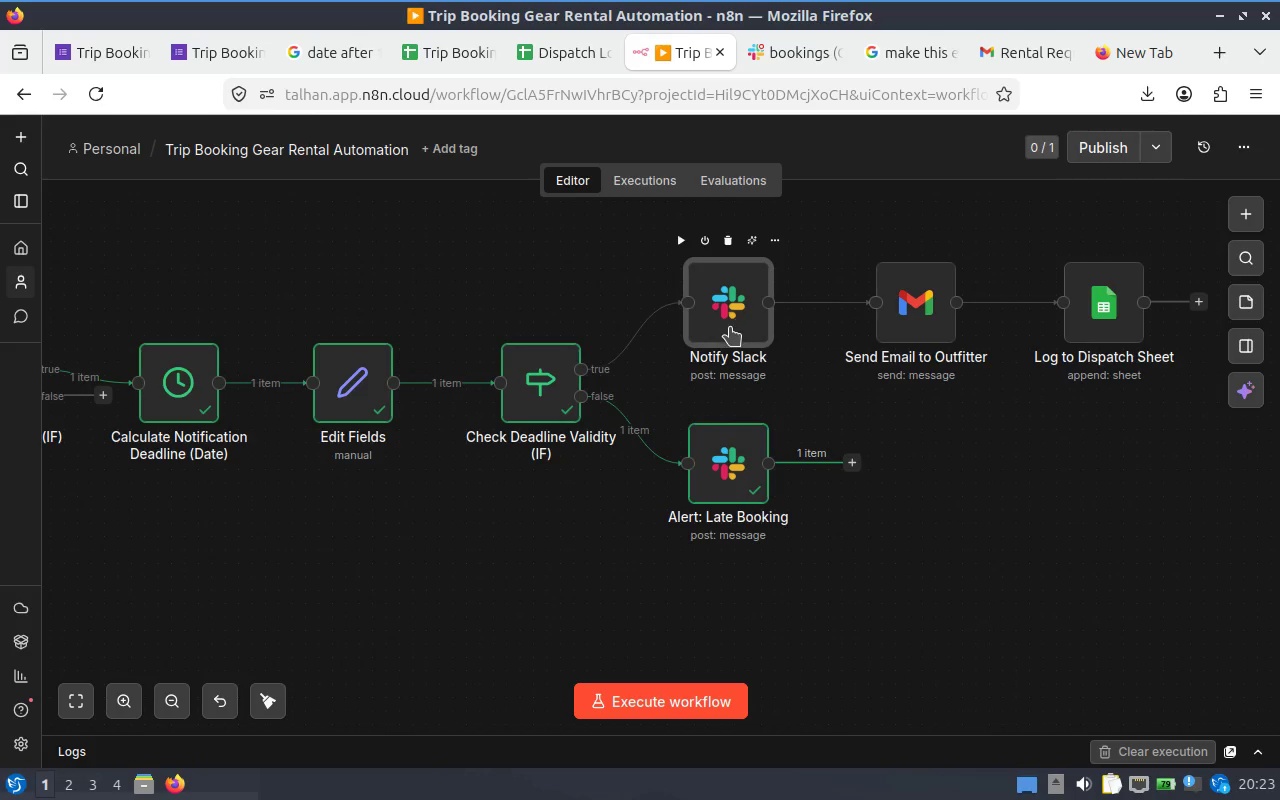 
double_click([730, 327])
 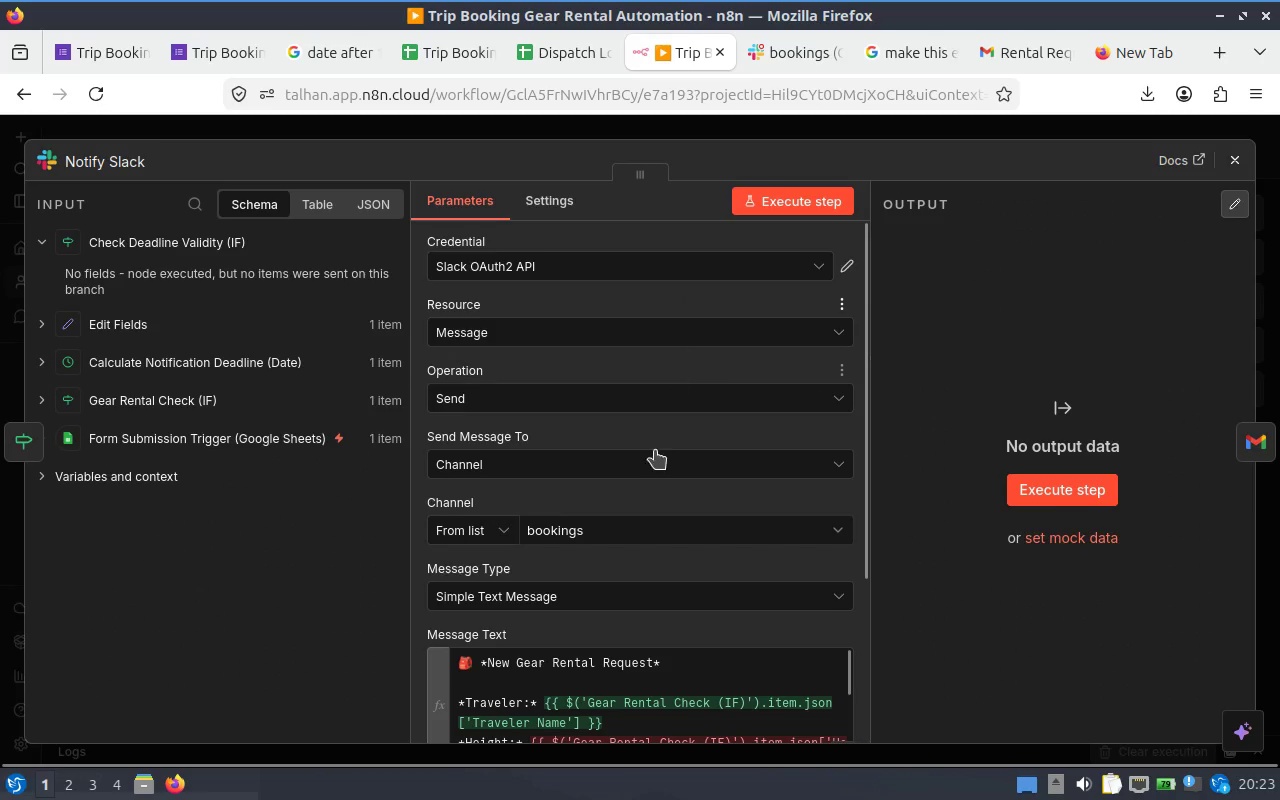 
scroll: coordinate [595, 568], scroll_direction: down, amount: 2.0
 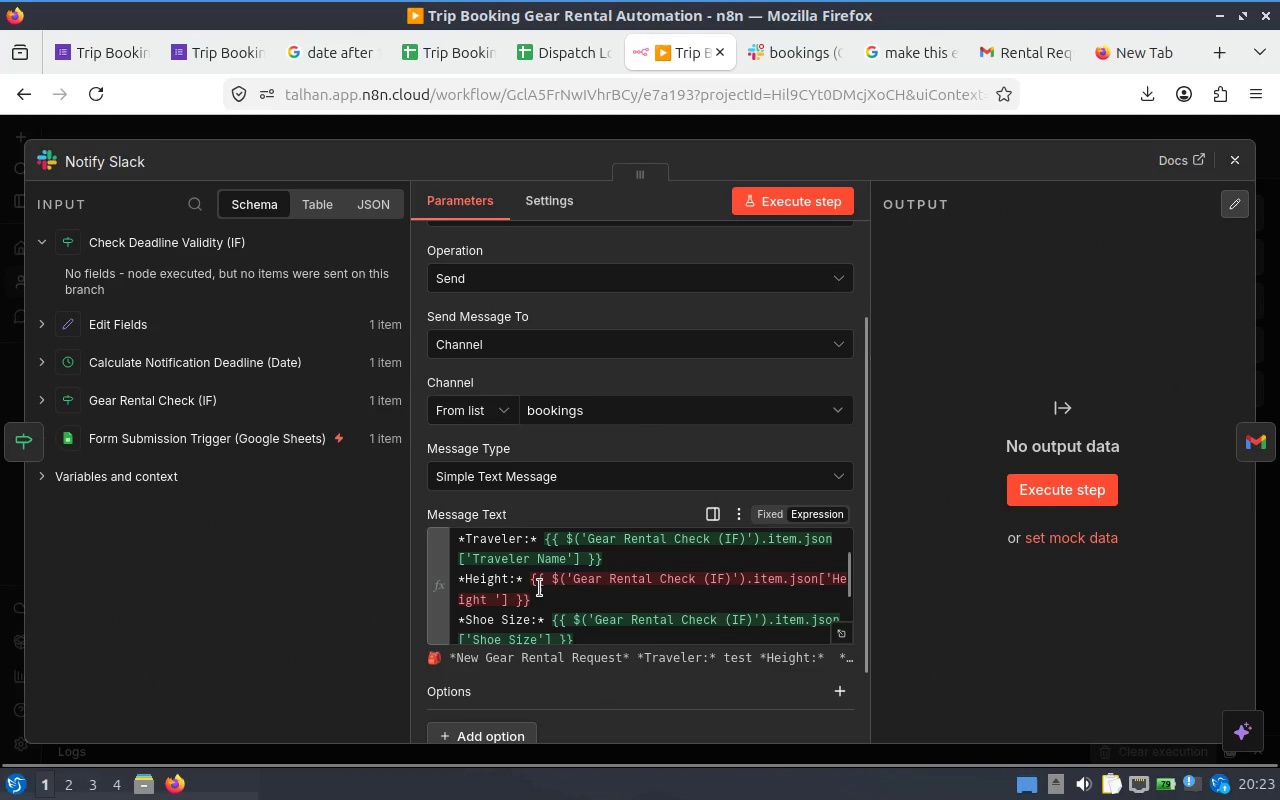 
left_click_drag(start_coordinate=[550, 587], to_coordinate=[531, 576])
 